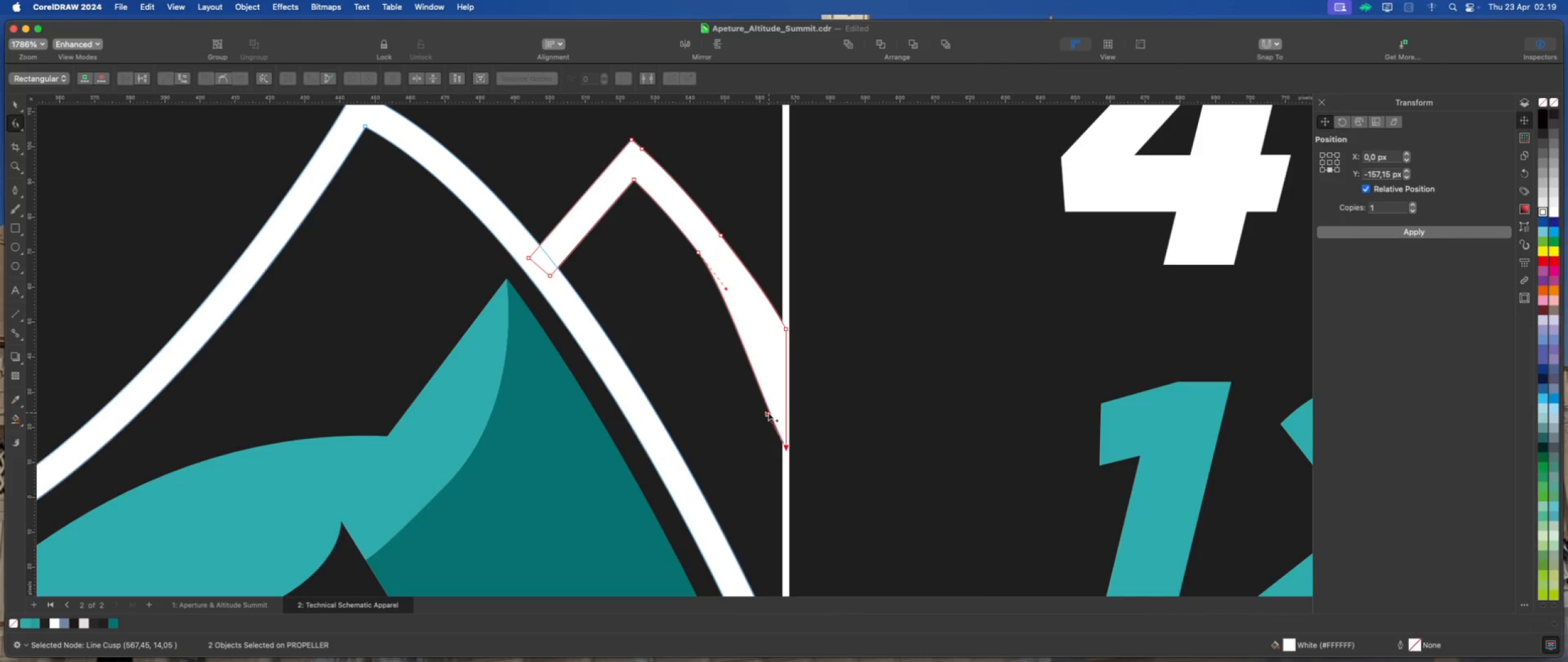 
left_click_drag(start_coordinate=[764, 414], to_coordinate=[769, 345])
 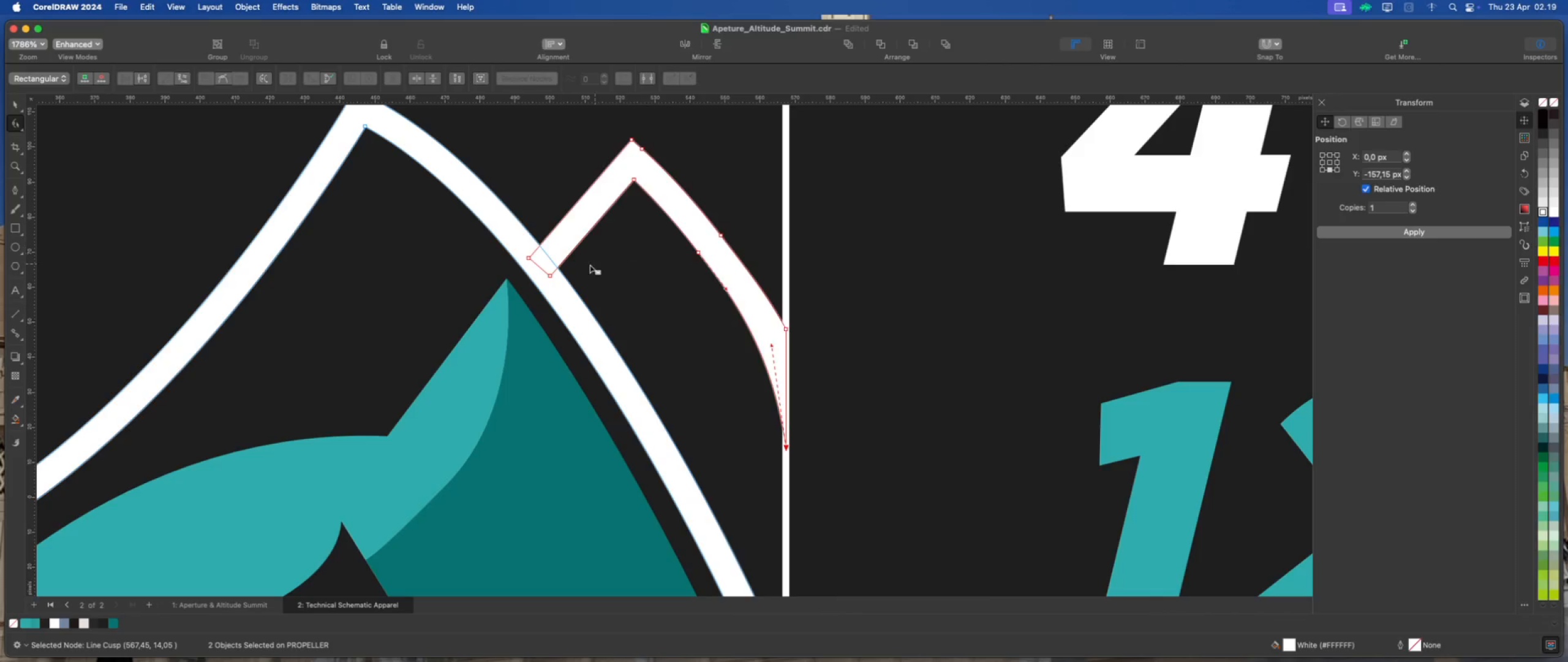 
scroll: coordinate [585, 267], scroll_direction: down, amount: 5.0
 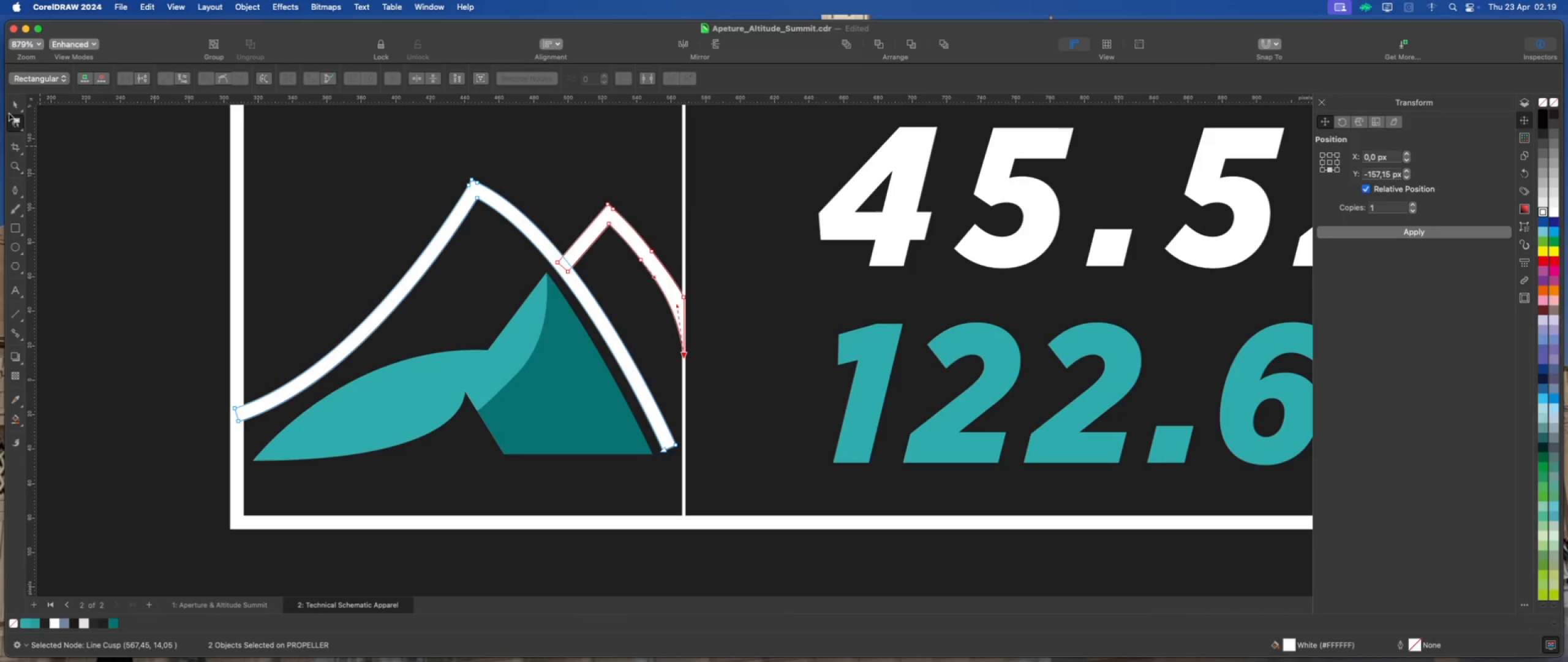 
double_click([116, 167])
 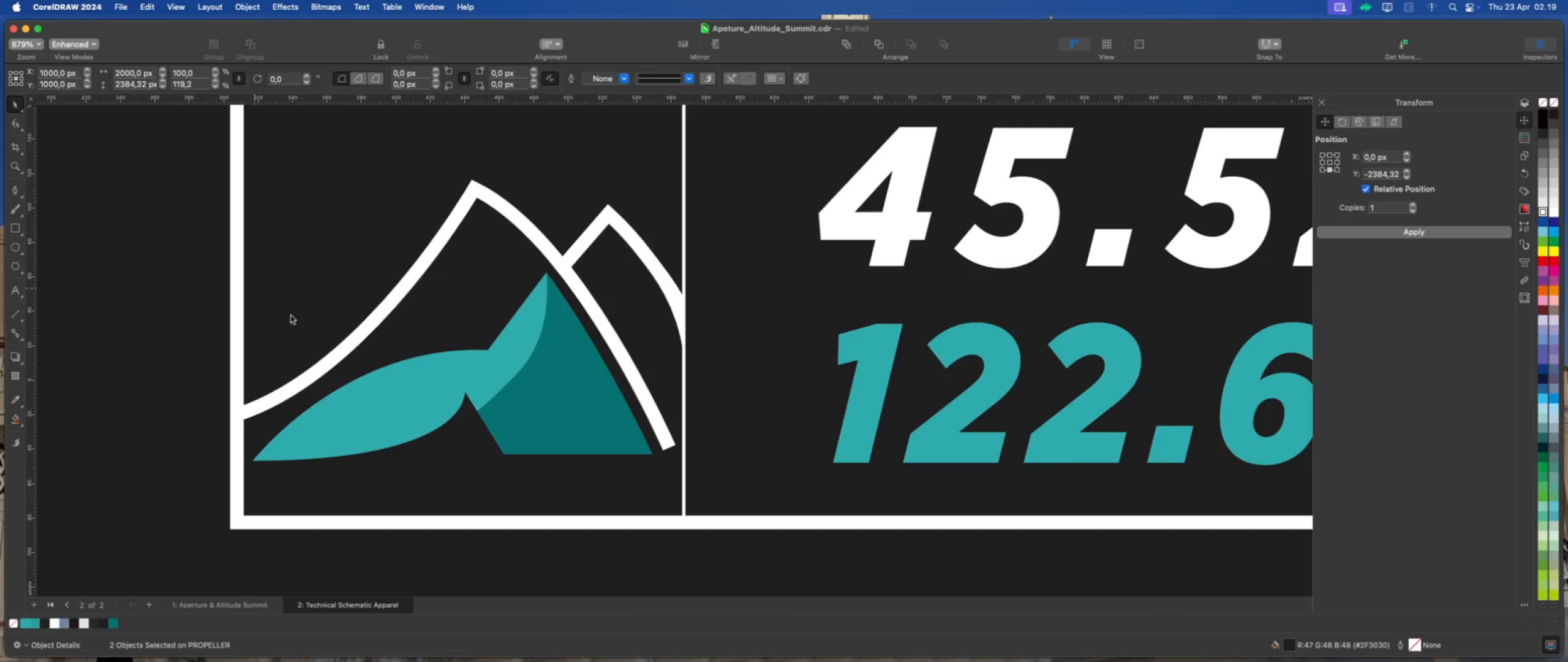 
left_click([586, 489])
 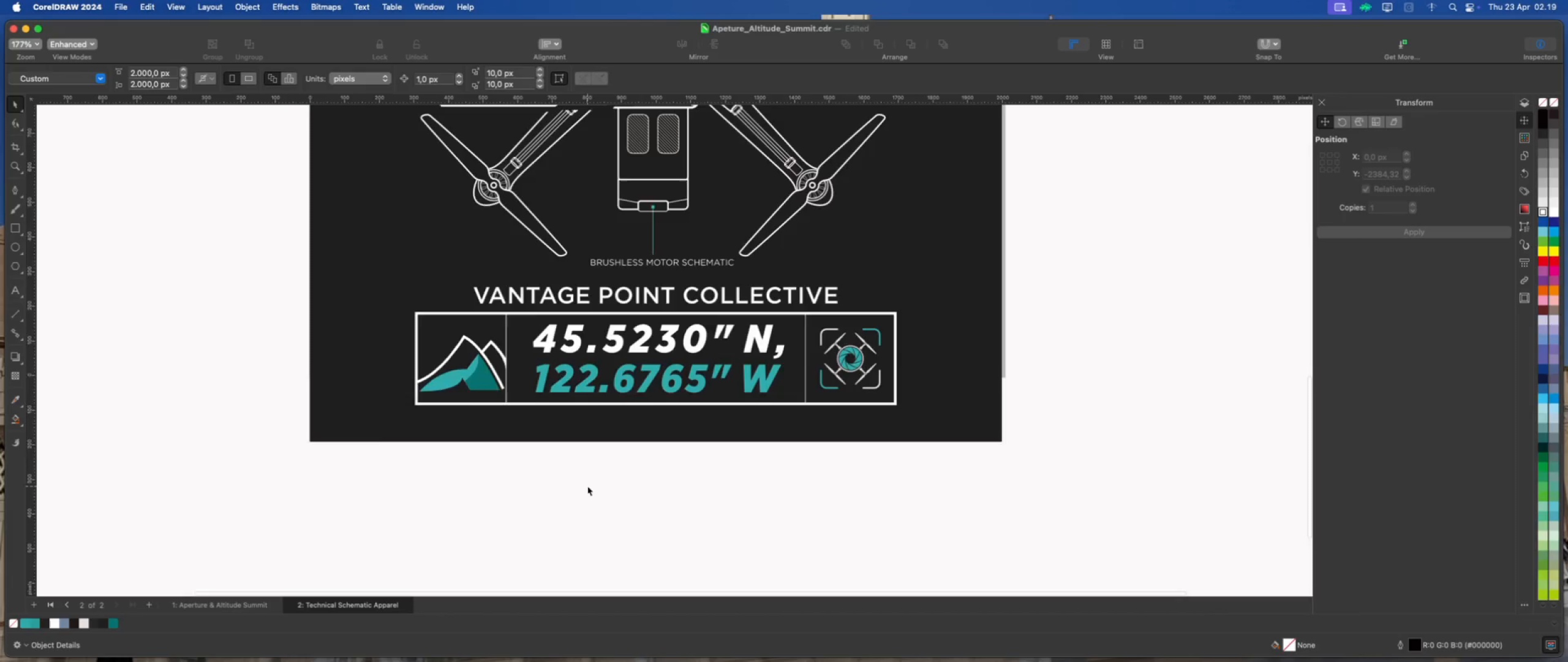 
scroll: coordinate [588, 486], scroll_direction: down, amount: 17.0
 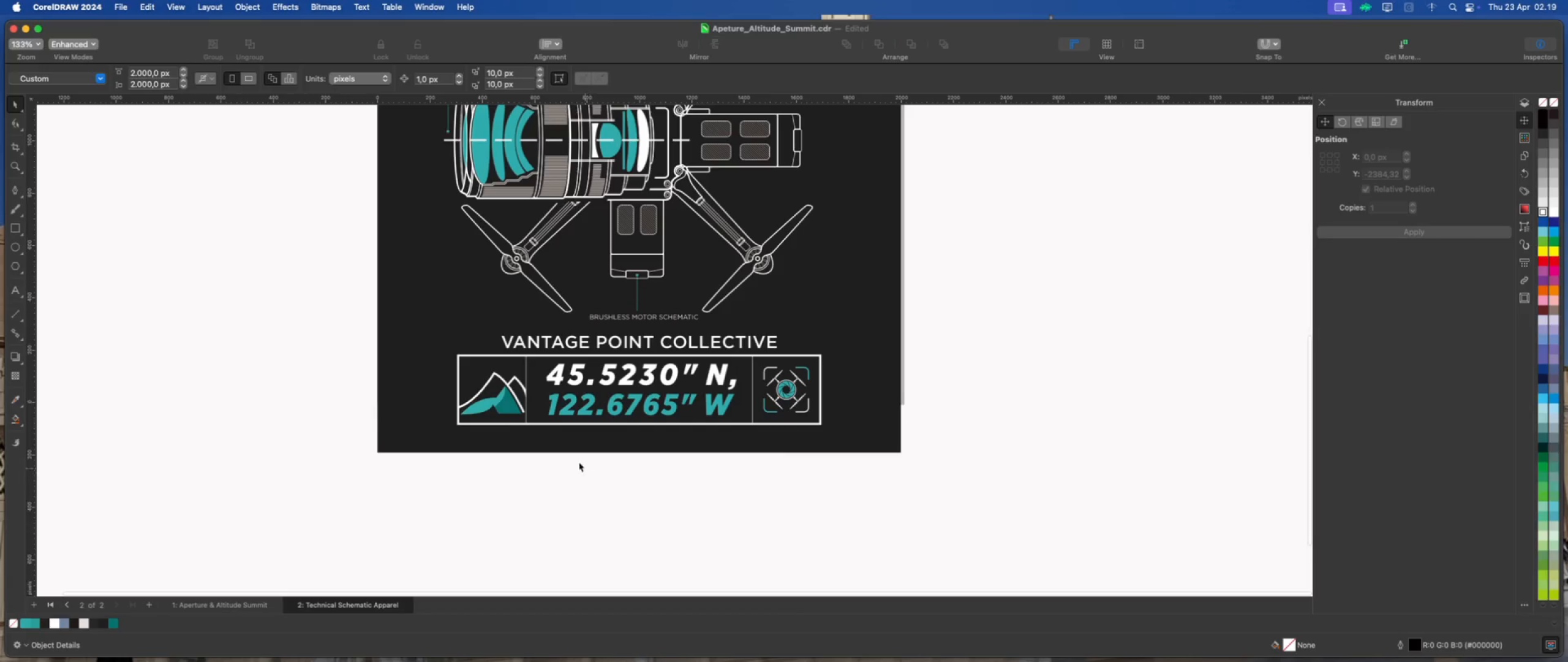 
left_click([630, 406])
 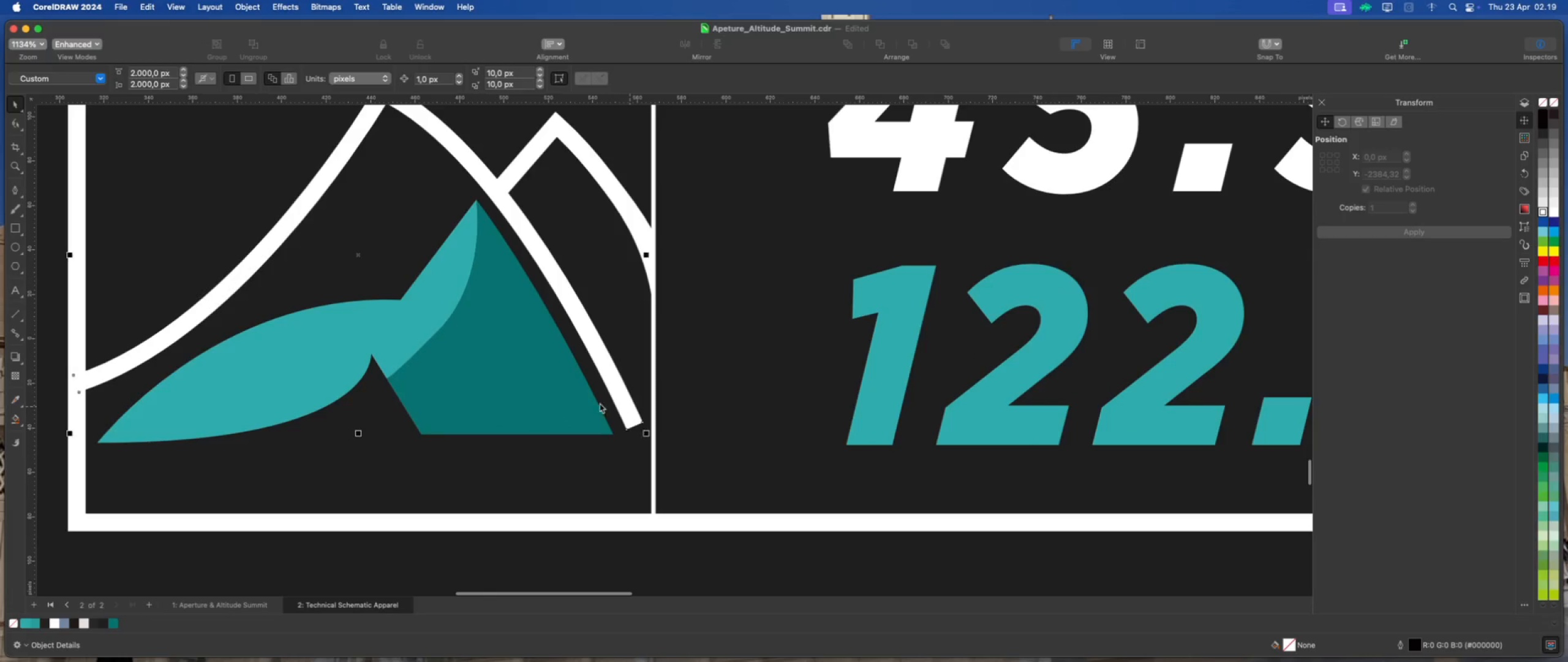 
scroll: coordinate [578, 404], scroll_direction: up, amount: 20.0
 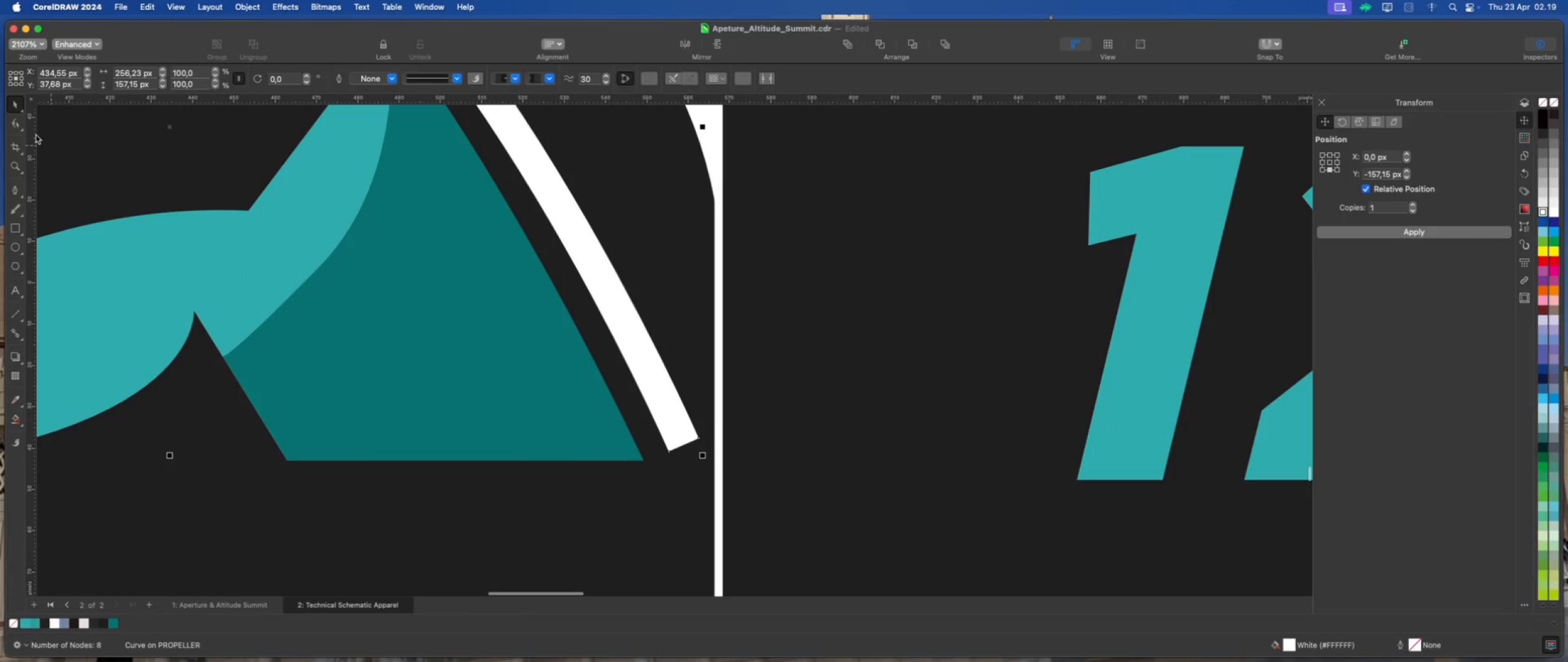 
left_click([21, 124])
 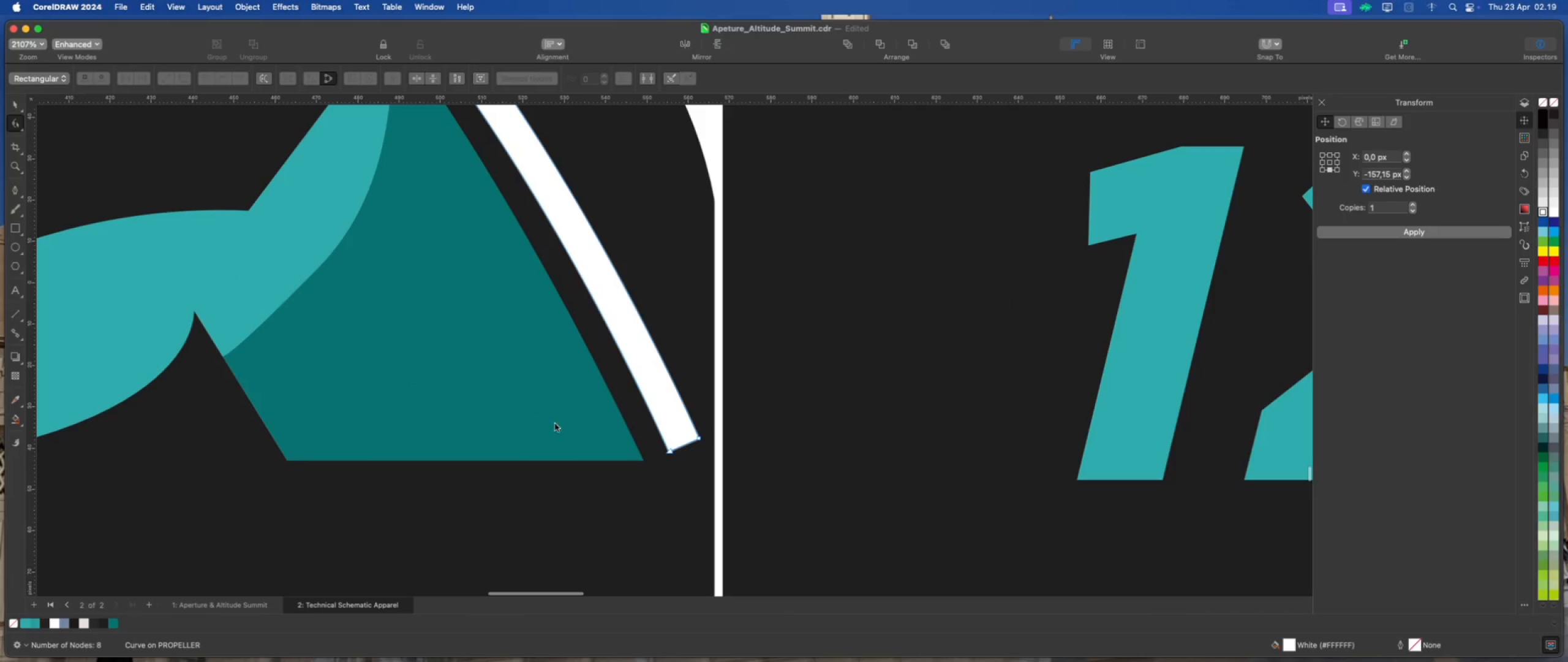 
scroll: coordinate [661, 445], scroll_direction: up, amount: 2.0
 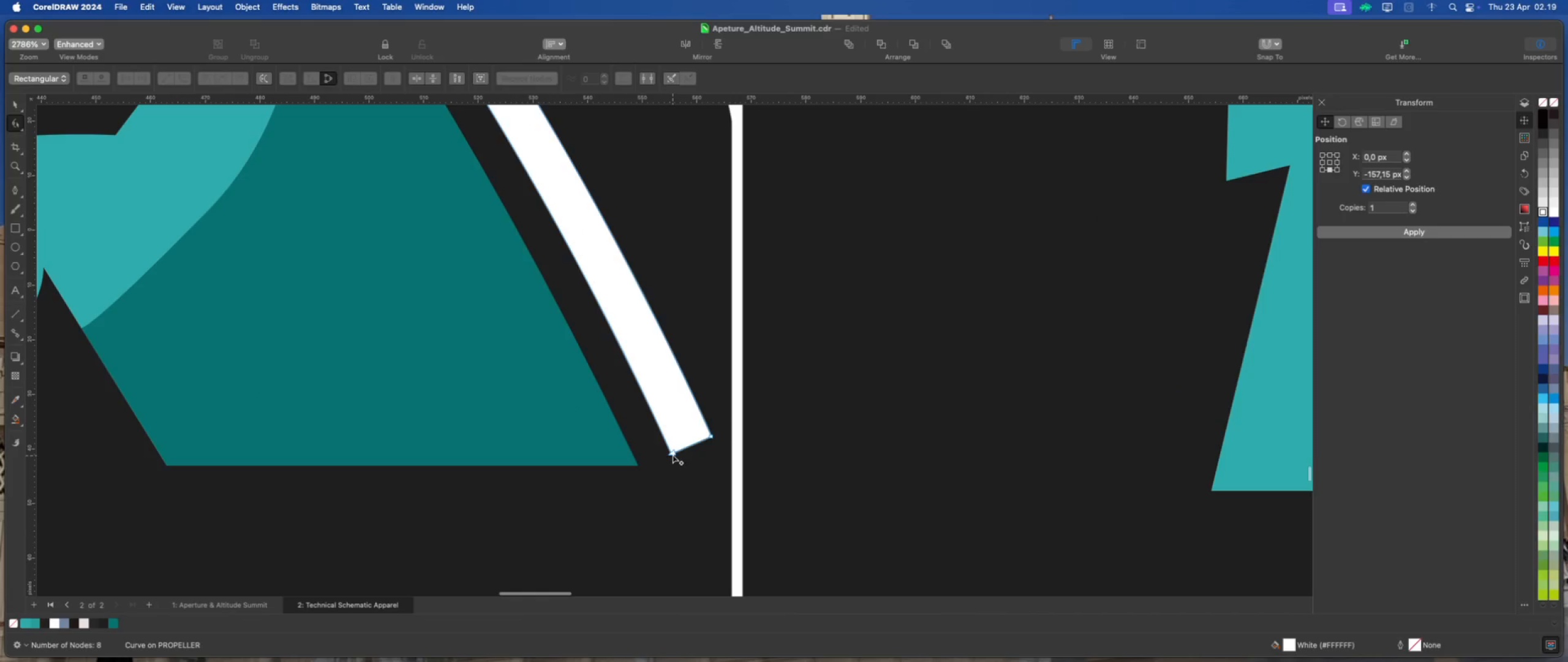 
left_click_drag(start_coordinate=[672, 454], to_coordinate=[679, 467])
 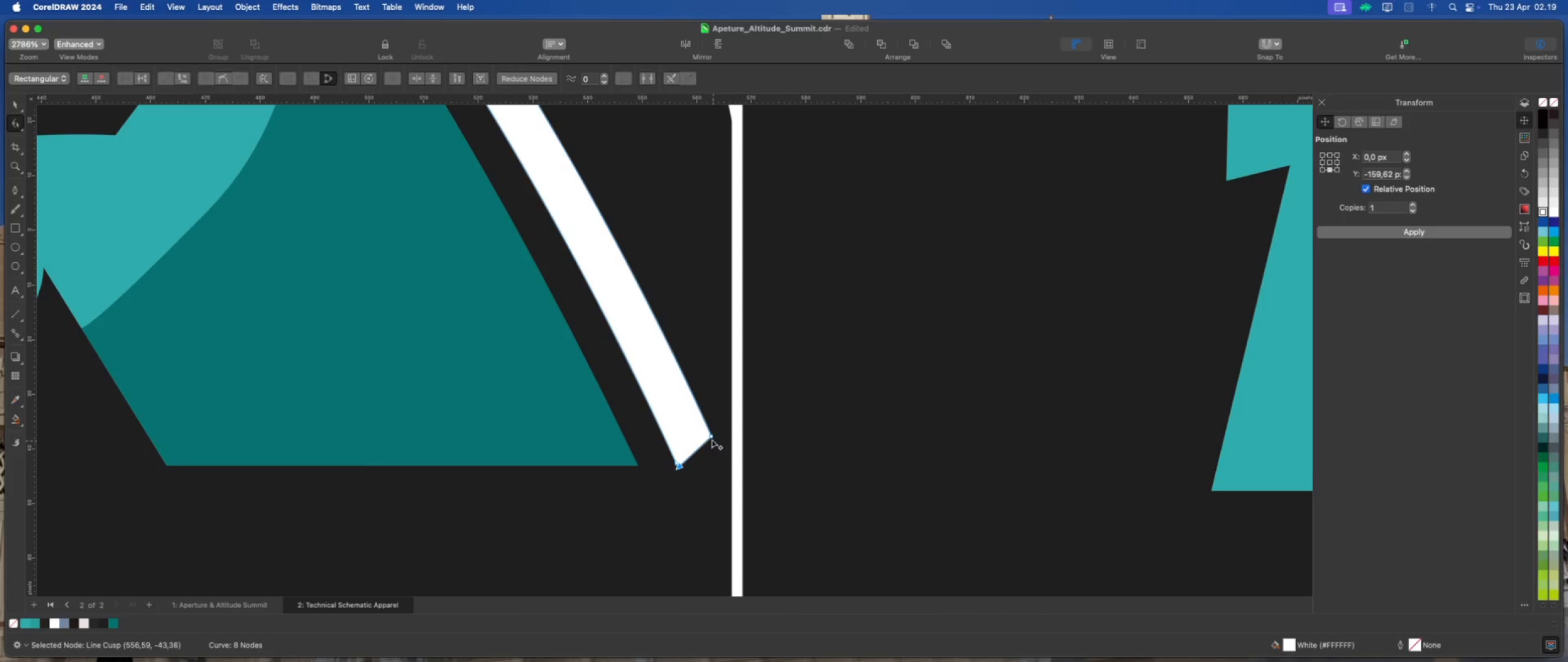 
left_click_drag(start_coordinate=[710, 436], to_coordinate=[726, 467])
 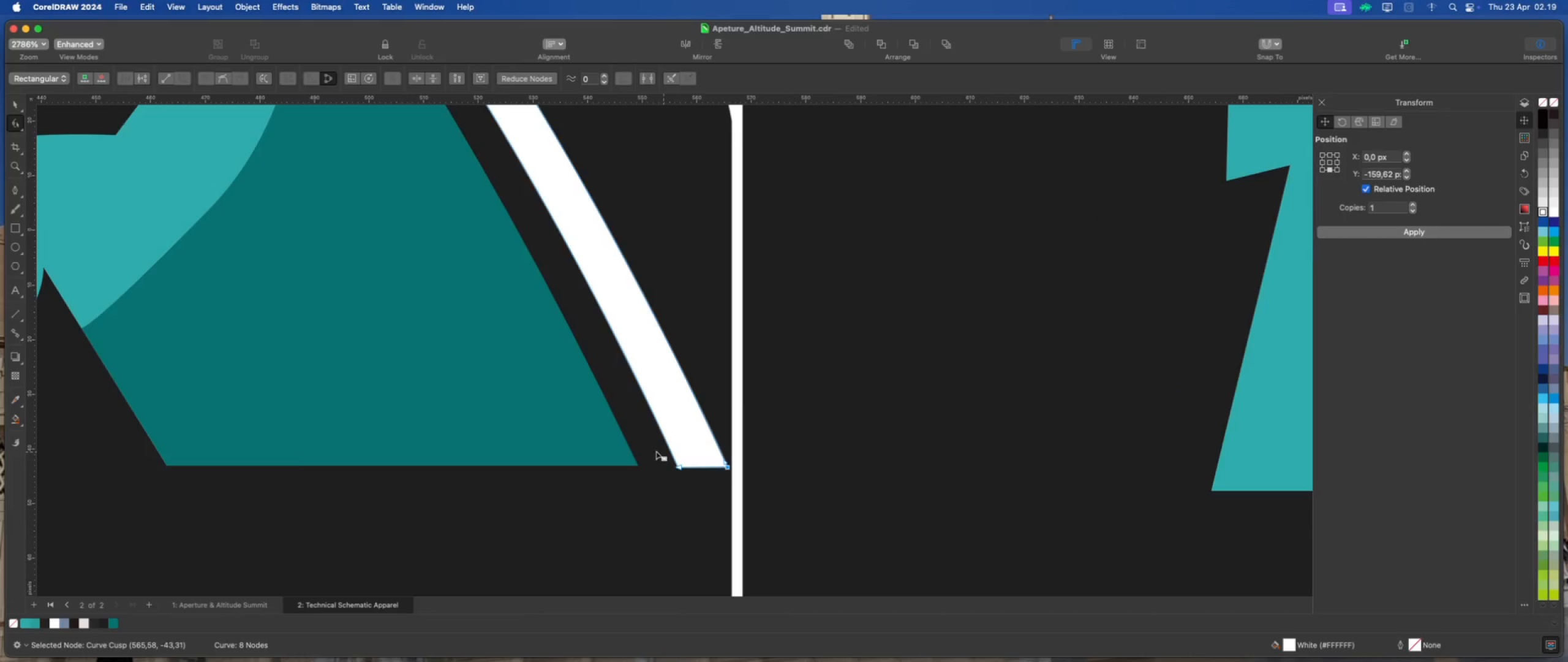 
scroll: coordinate [648, 451], scroll_direction: down, amount: 10.0
 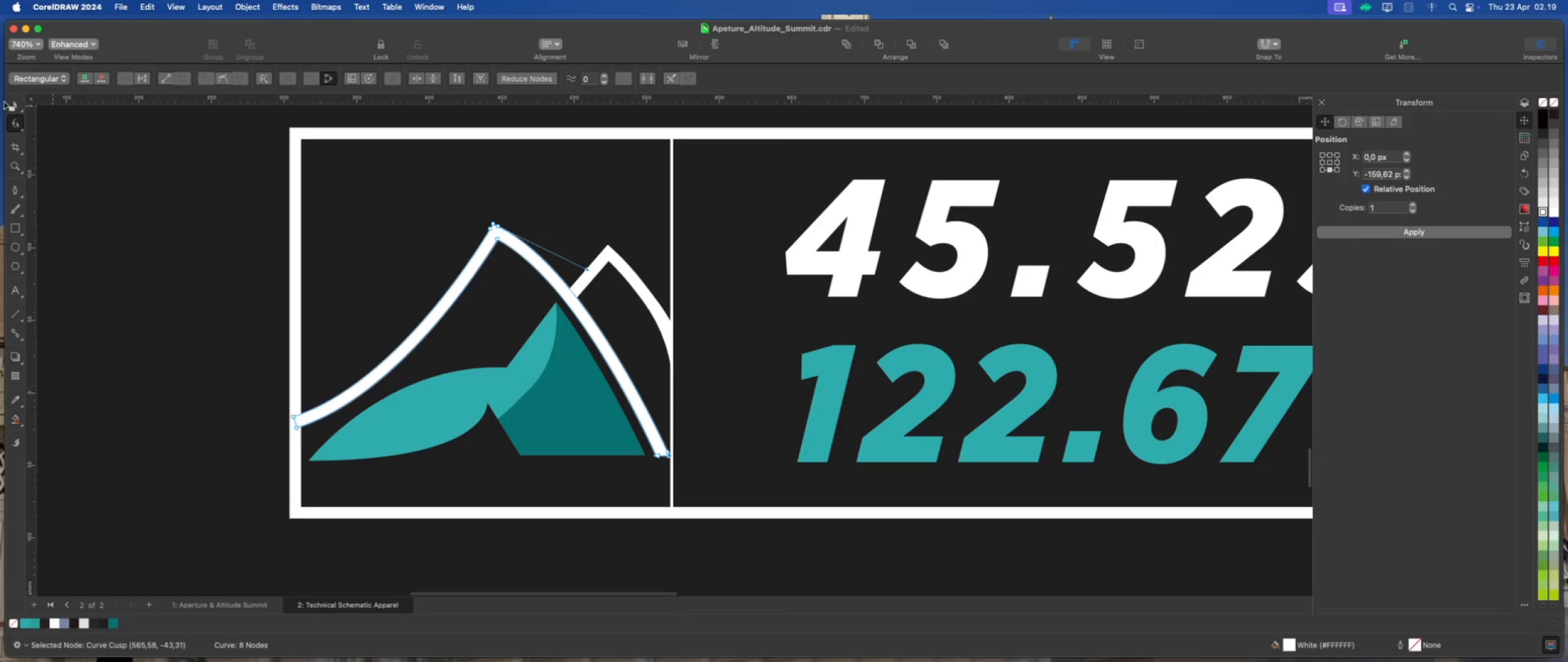 
left_click([12, 104])
 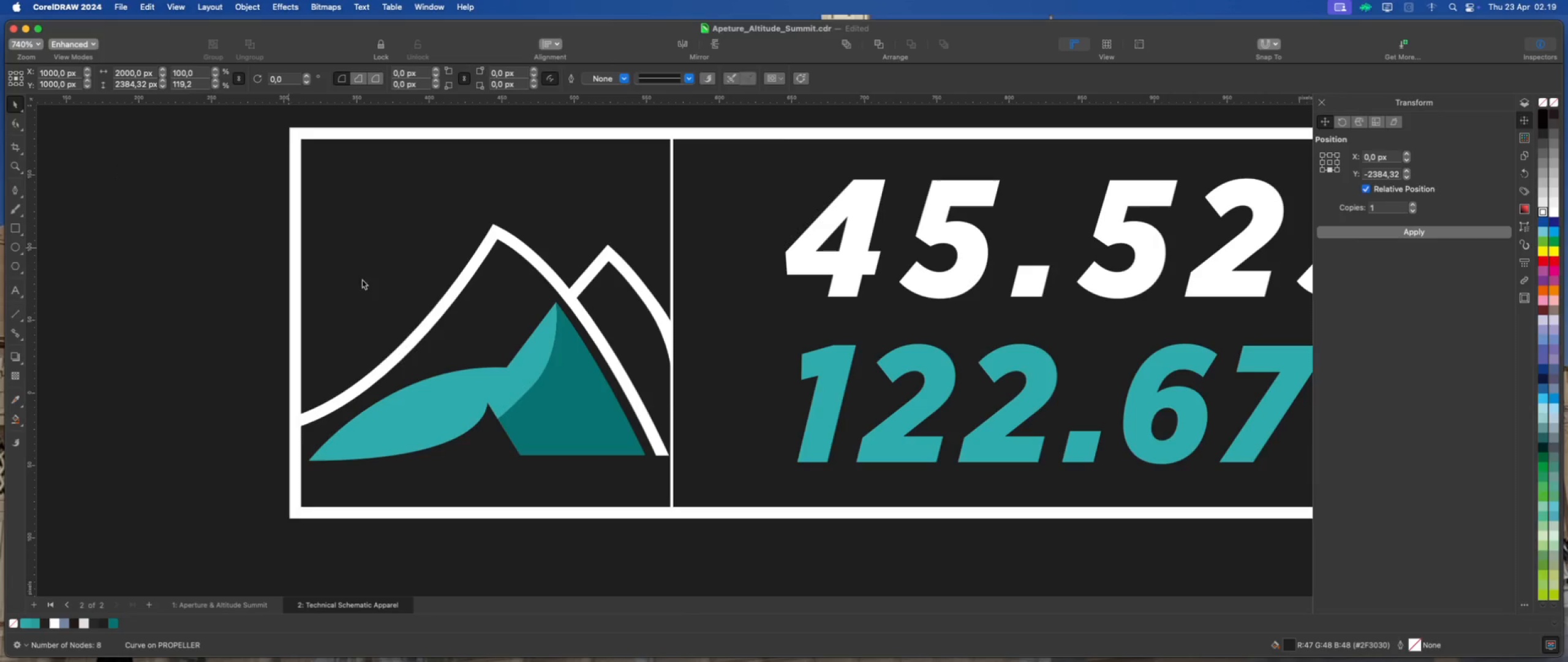 
scroll: coordinate [673, 400], scroll_direction: down, amount: 7.0
 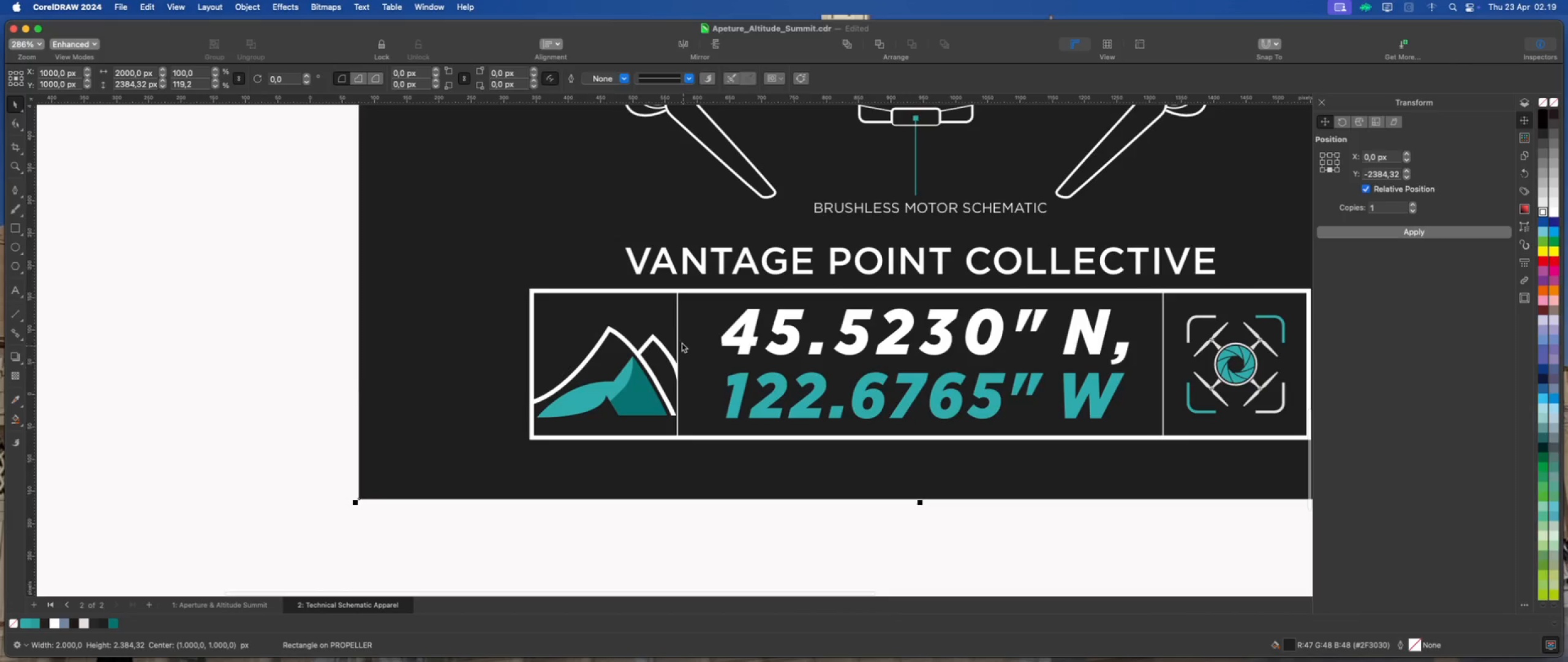 
left_click([671, 324])
 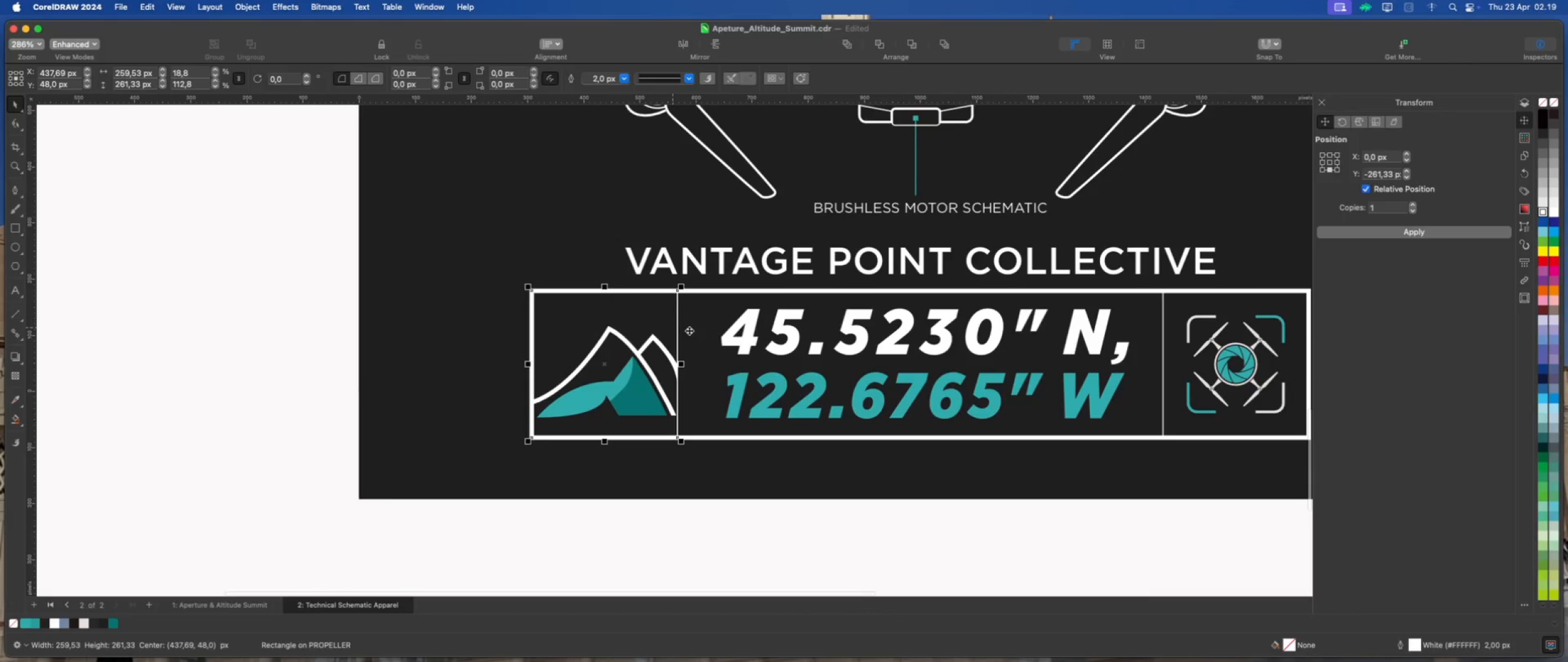 
hold_key(key=ShiftLeft, duration=2.47)
left_click([702, 326])
 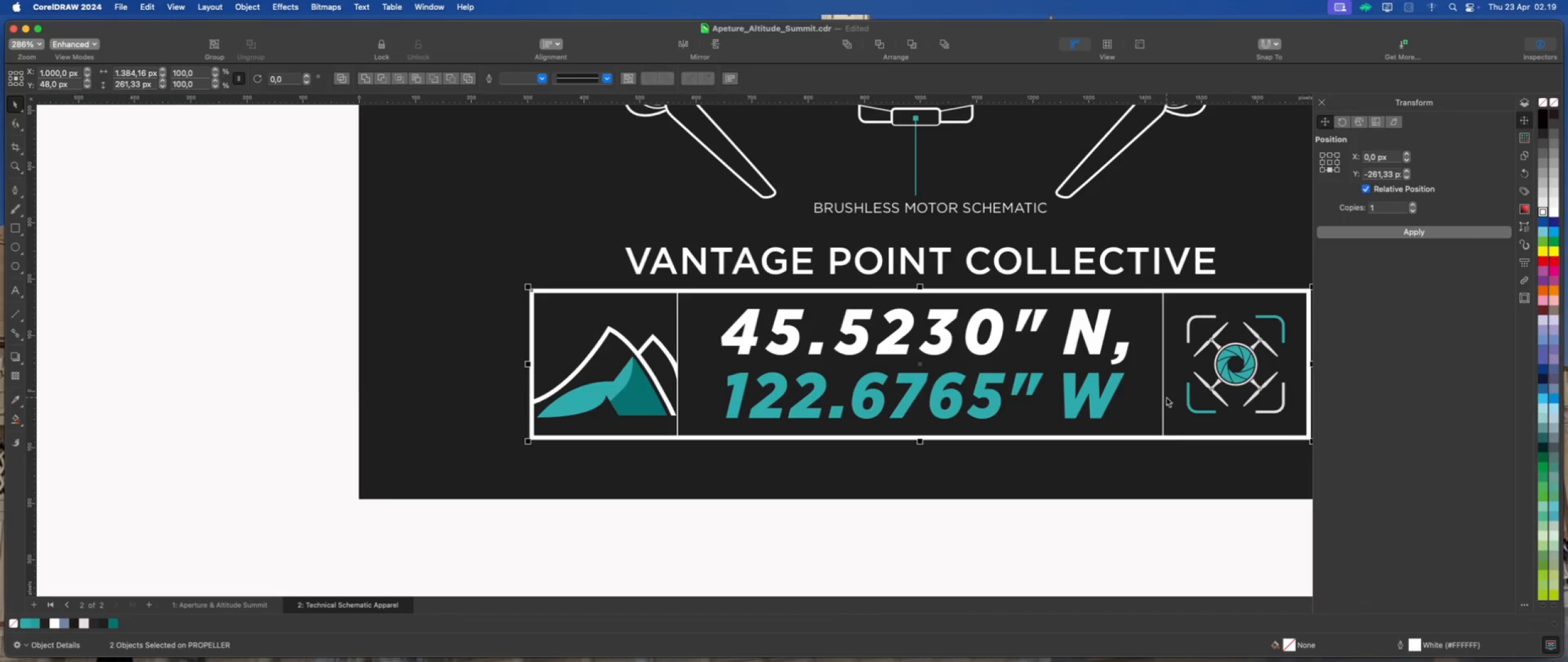 
left_click([1169, 395])
 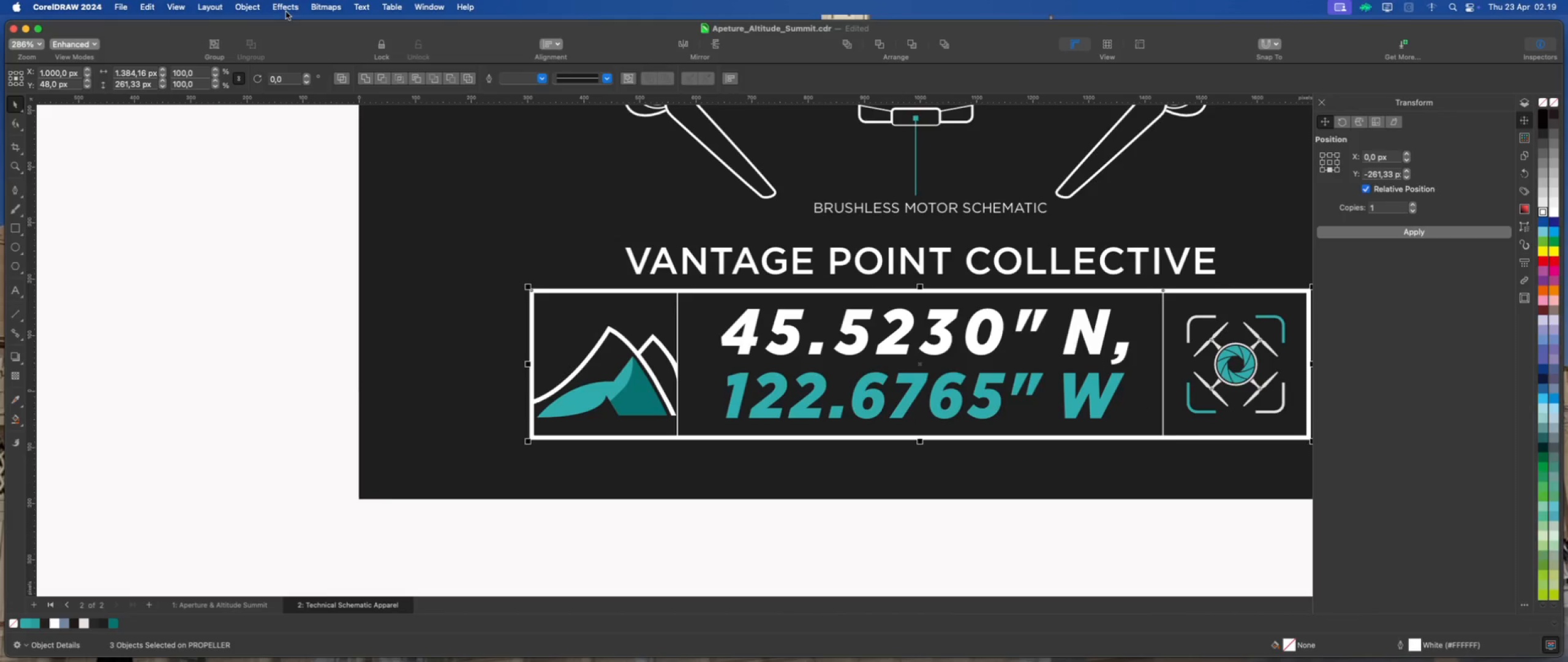 
left_click([246, 8])
 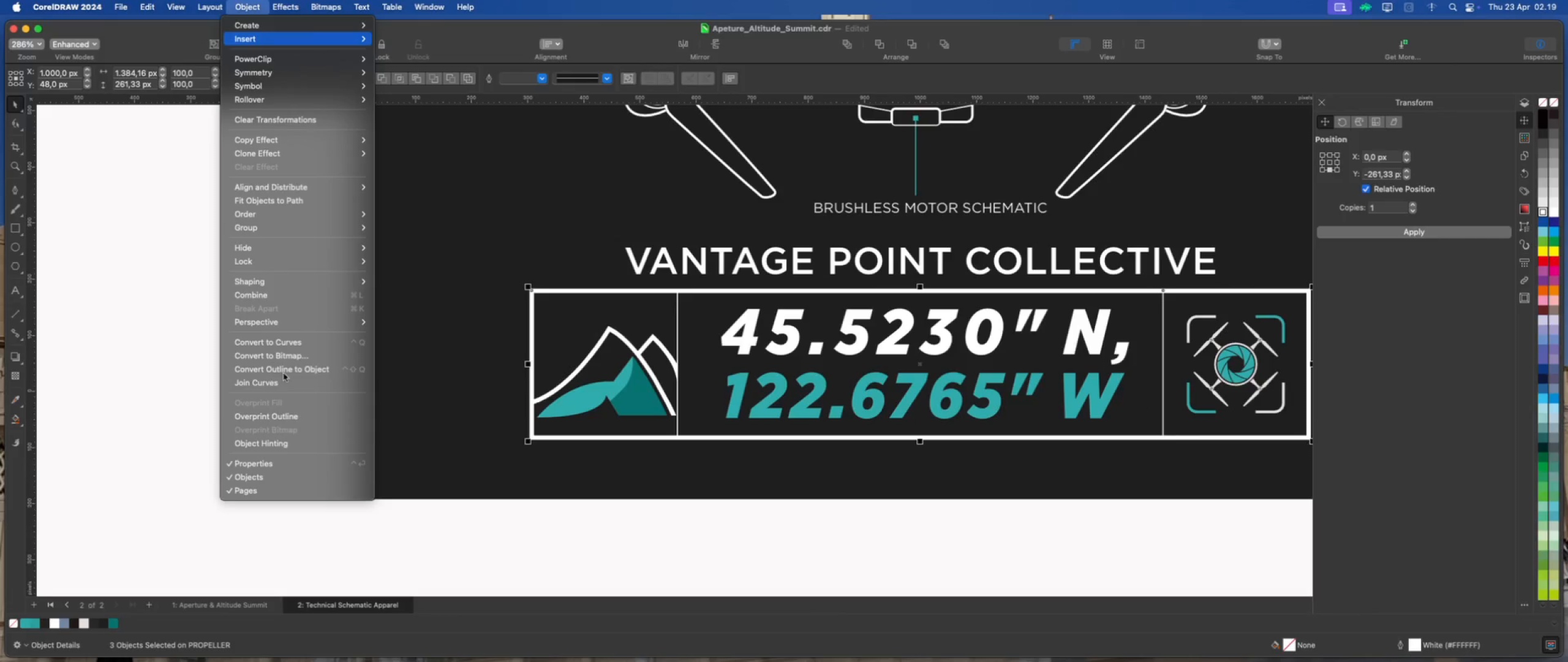 
left_click([296, 367])
 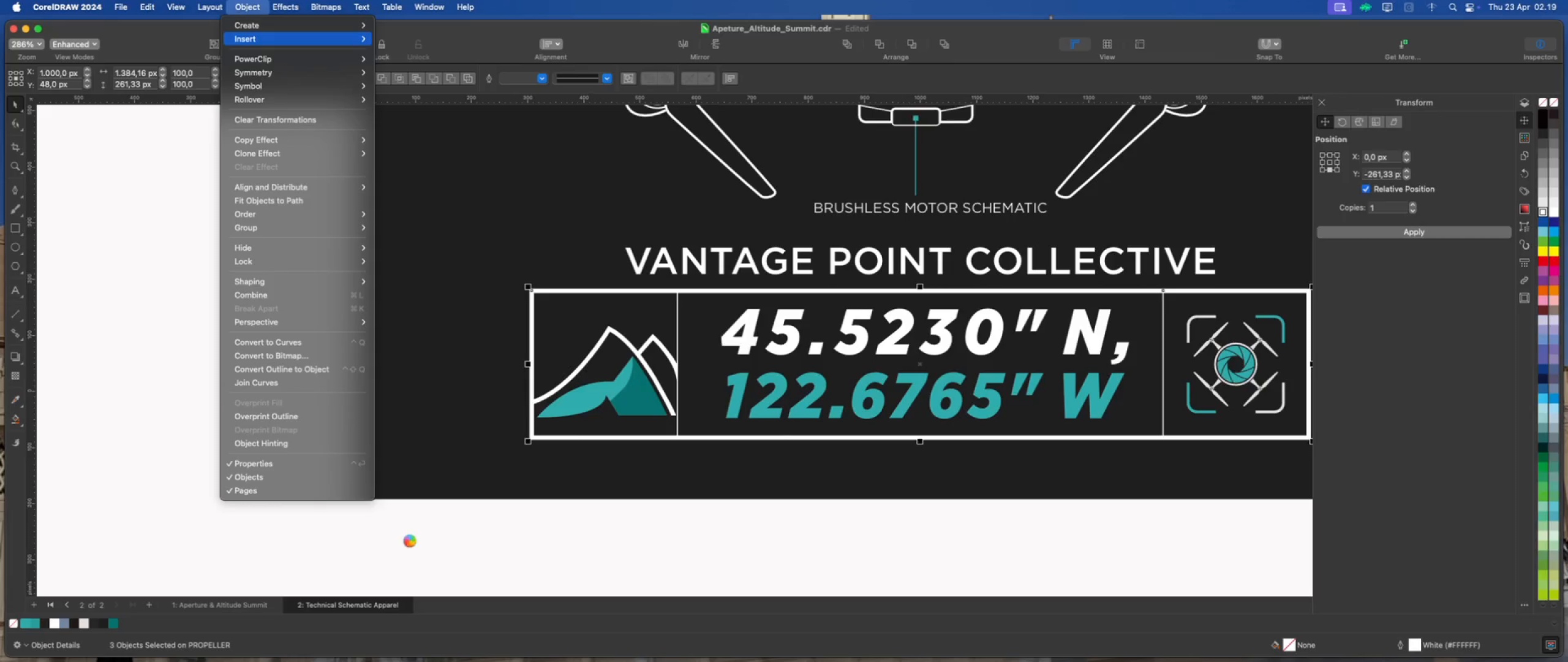 
wait(8.94)
 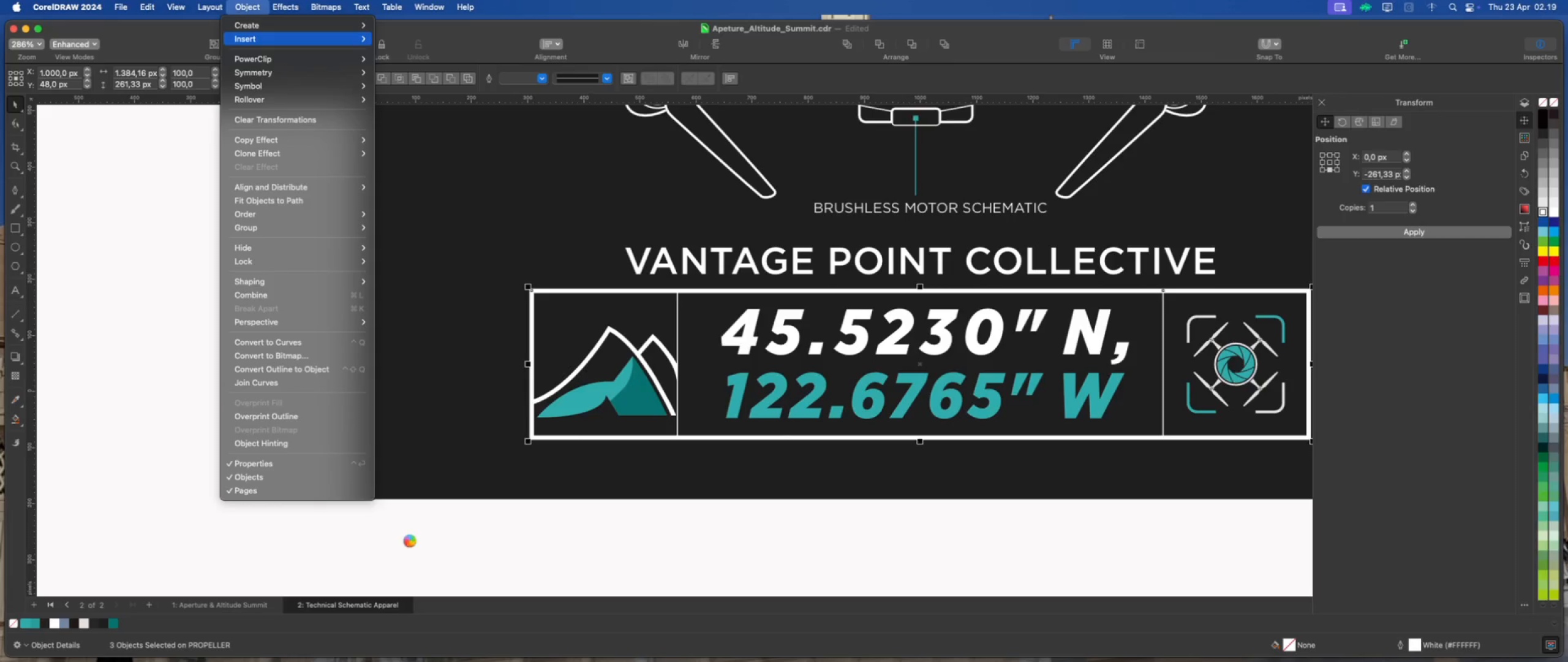 
scroll: coordinate [575, 413], scroll_direction: up, amount: 4.0
 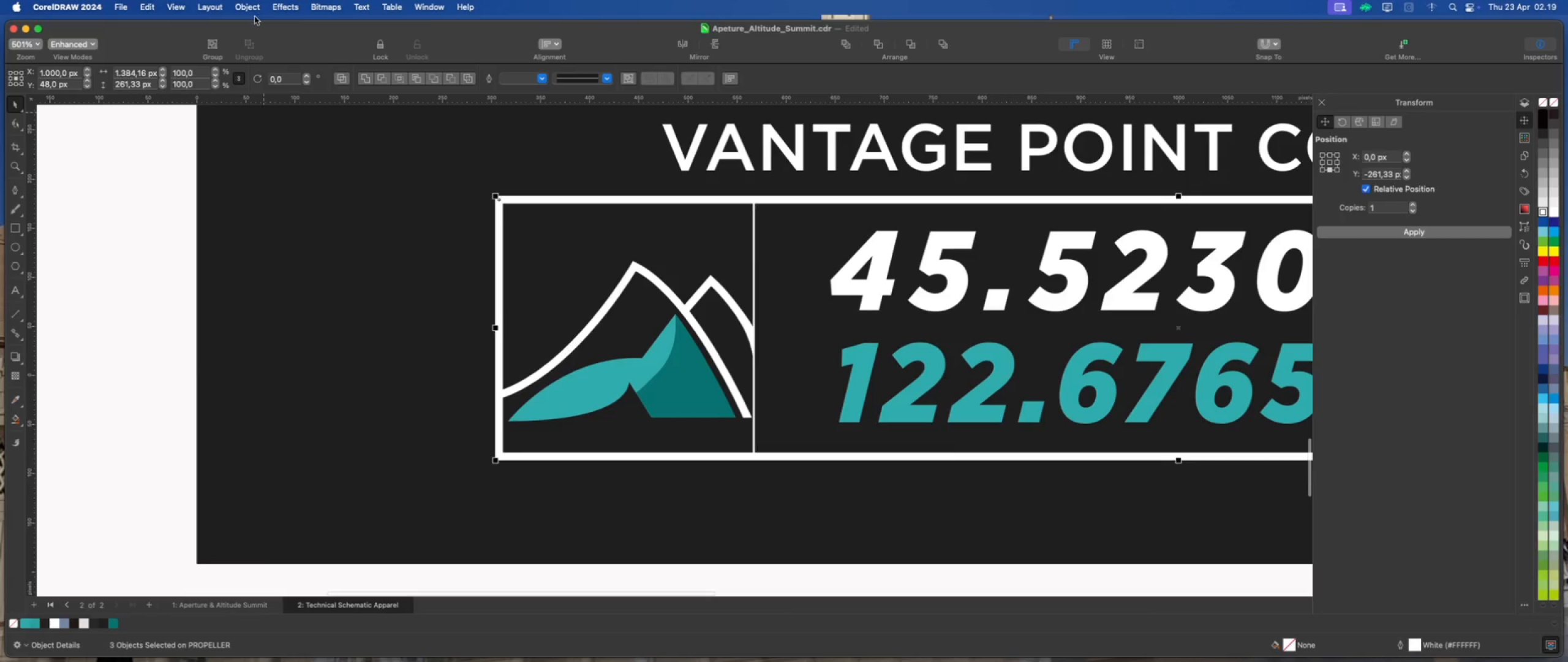 
left_click([253, 10])
 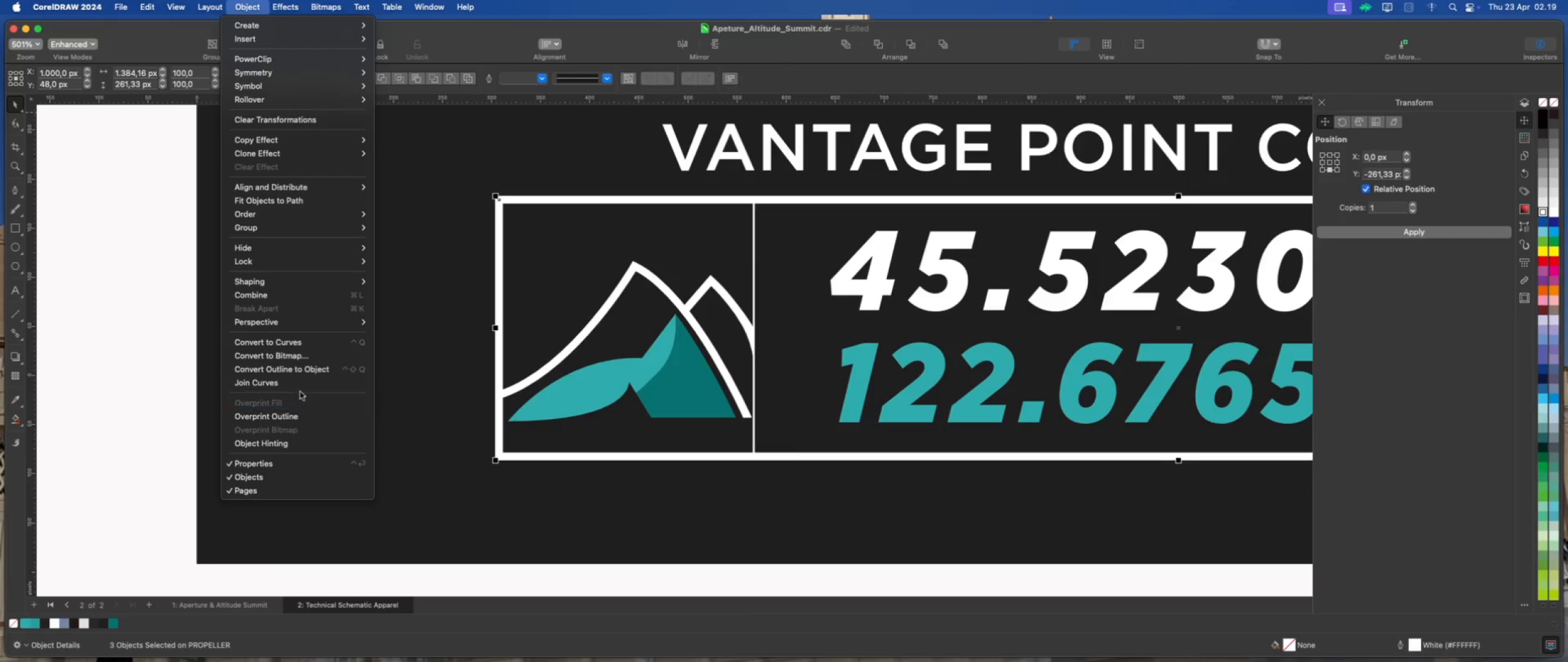 
left_click([312, 371])
 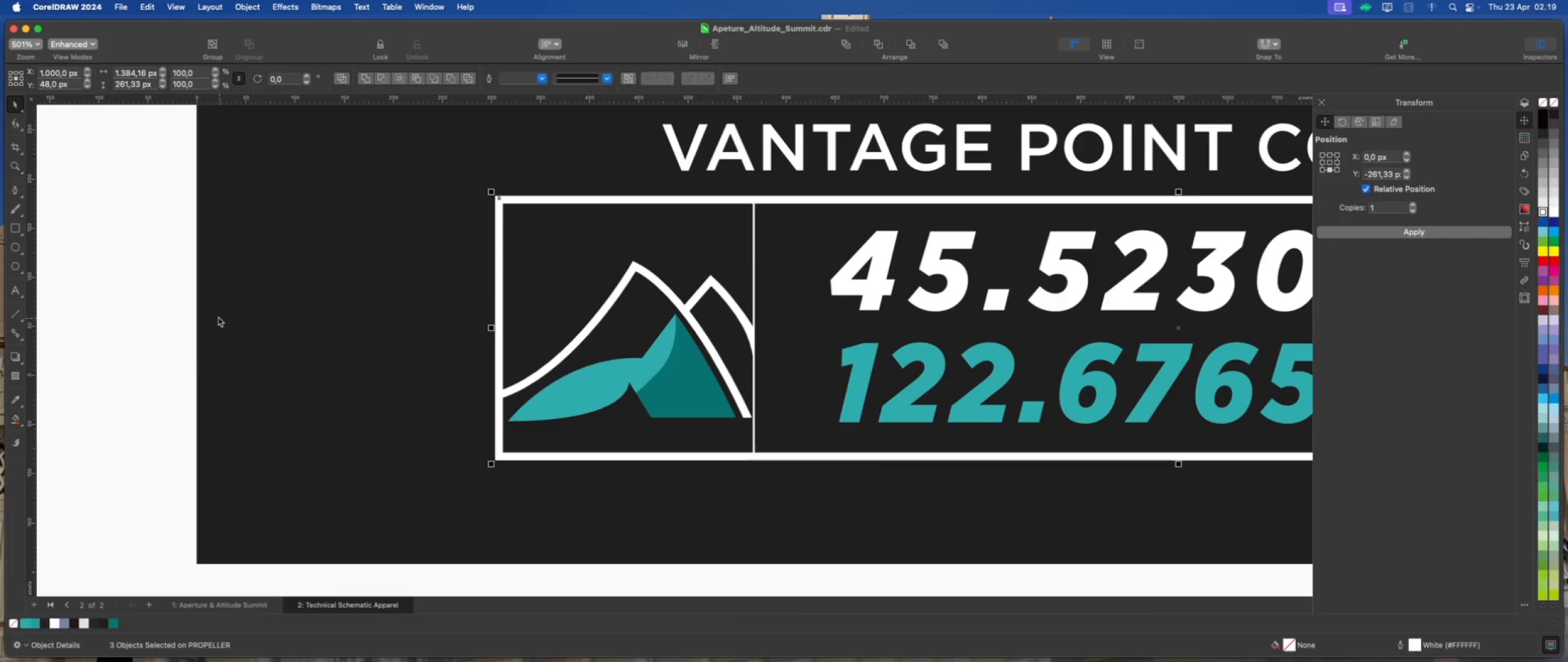 
scroll: coordinate [214, 314], scroll_direction: down, amount: 4.0
 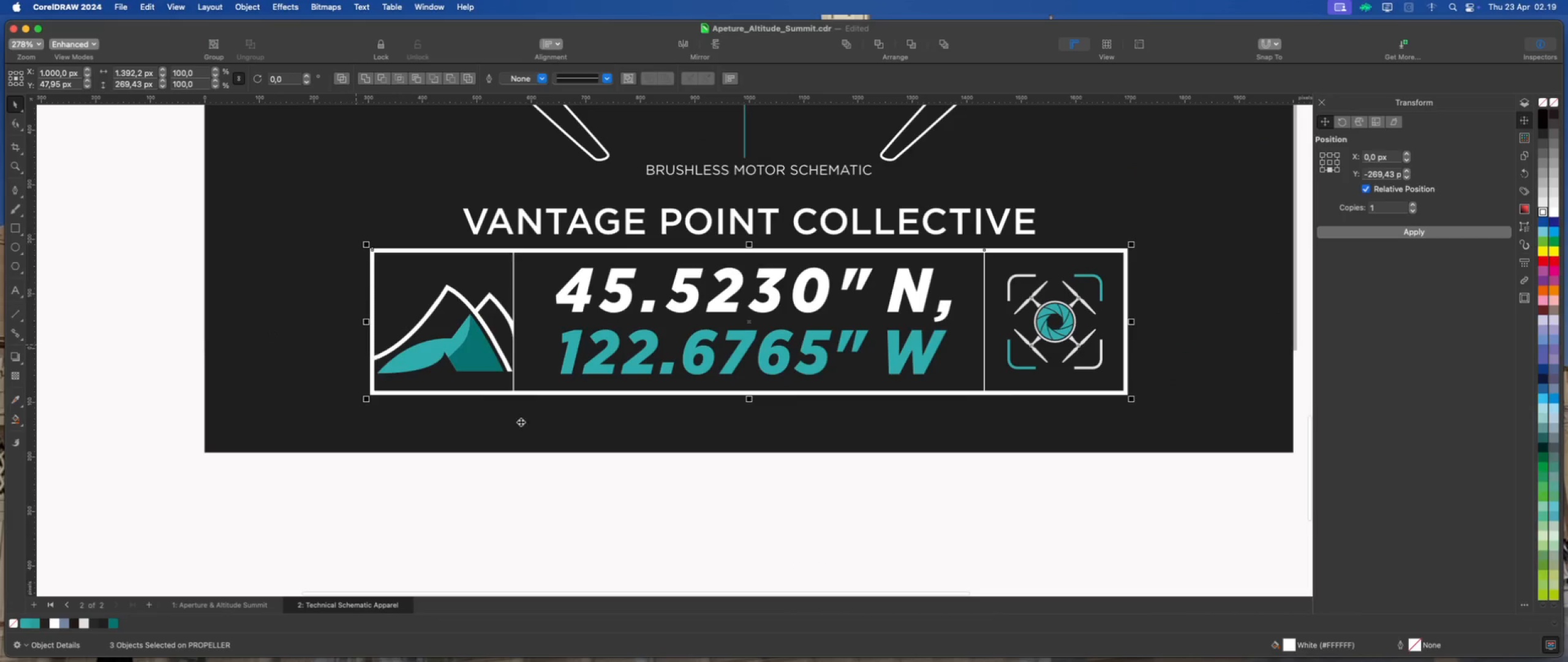 
left_click([839, 511])
 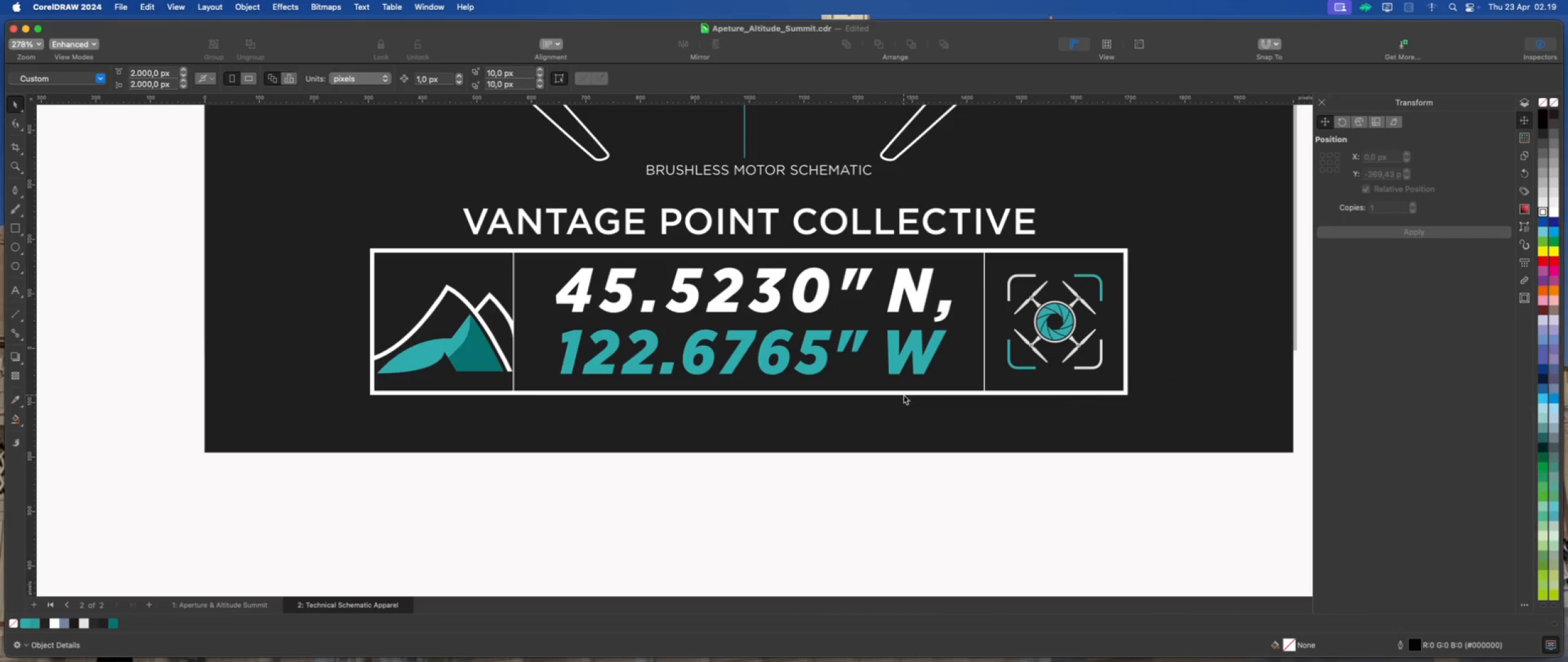 
left_click([905, 389])
 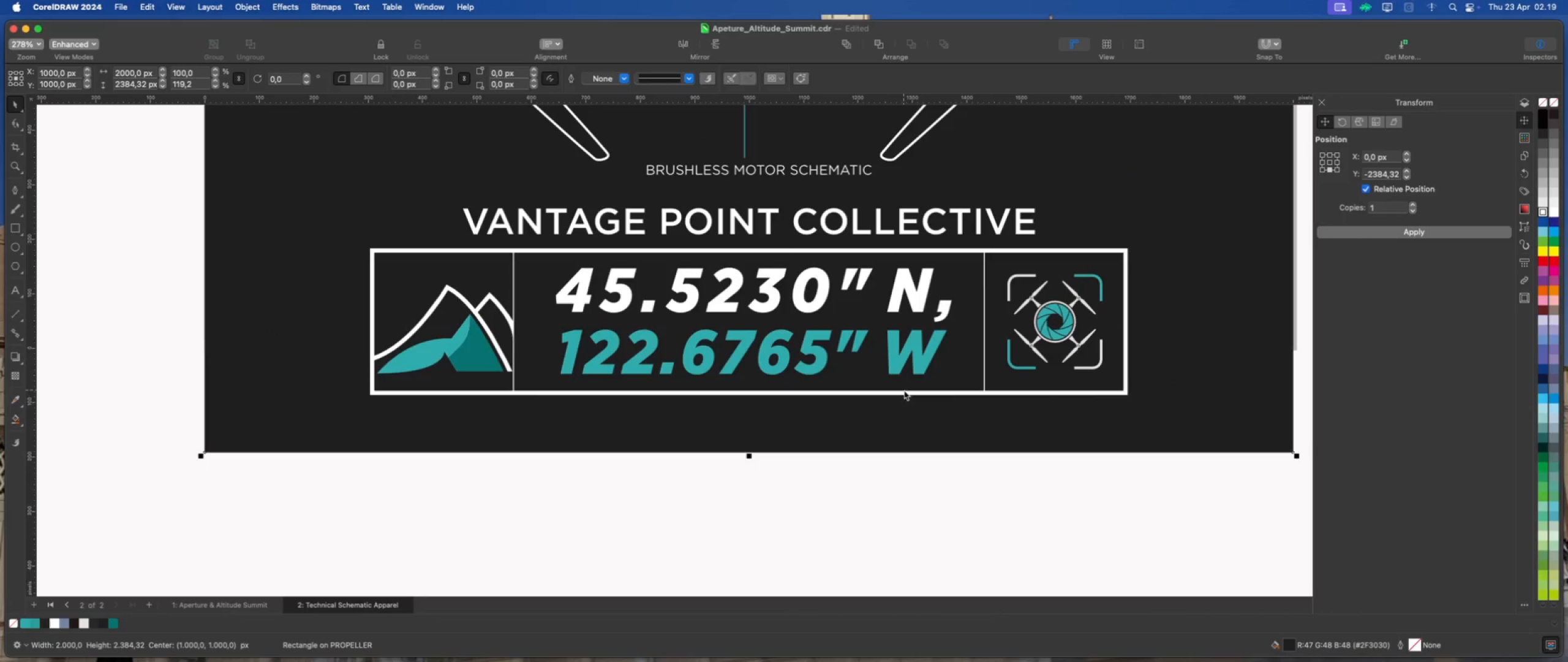 
left_click([905, 392])
 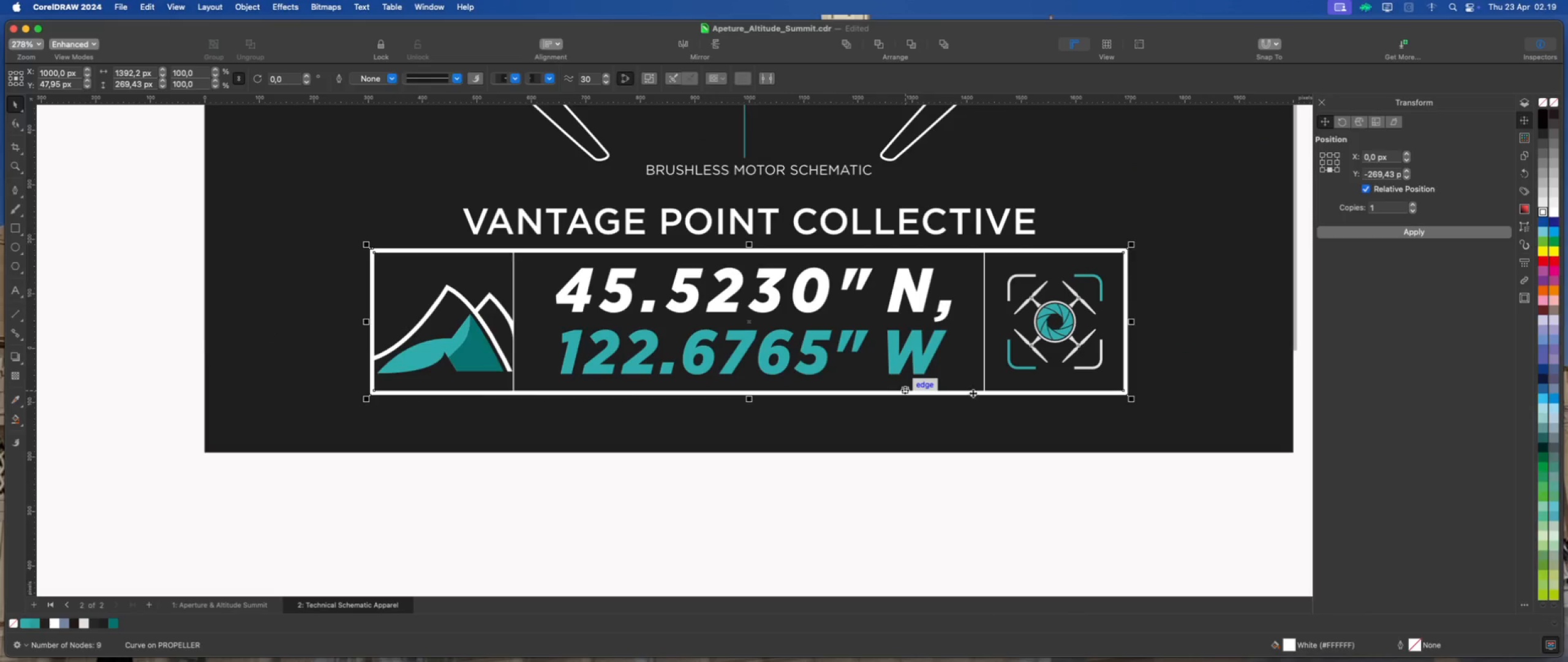 
left_click([984, 365])
 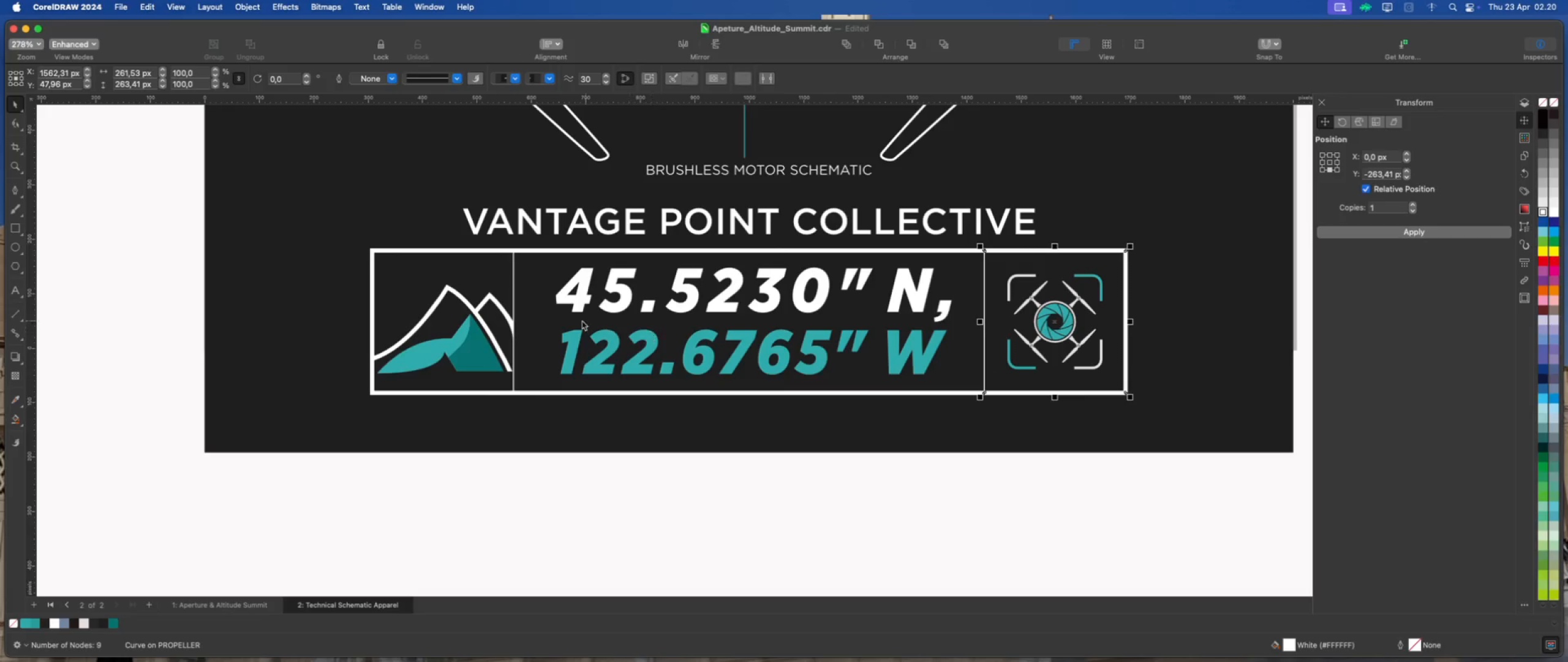 
hold_key(key=ShiftLeft, duration=3.02)
left_click([513, 287])
 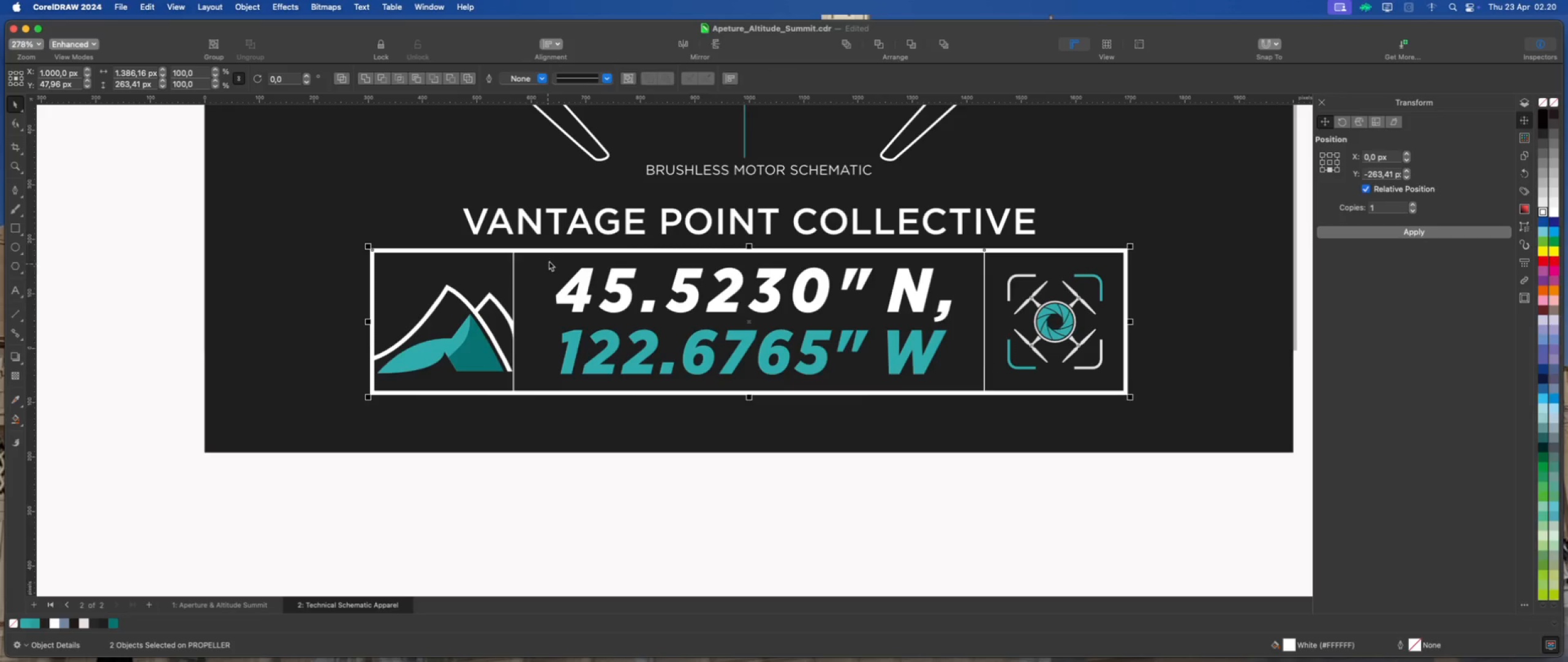 
left_click([558, 250])
 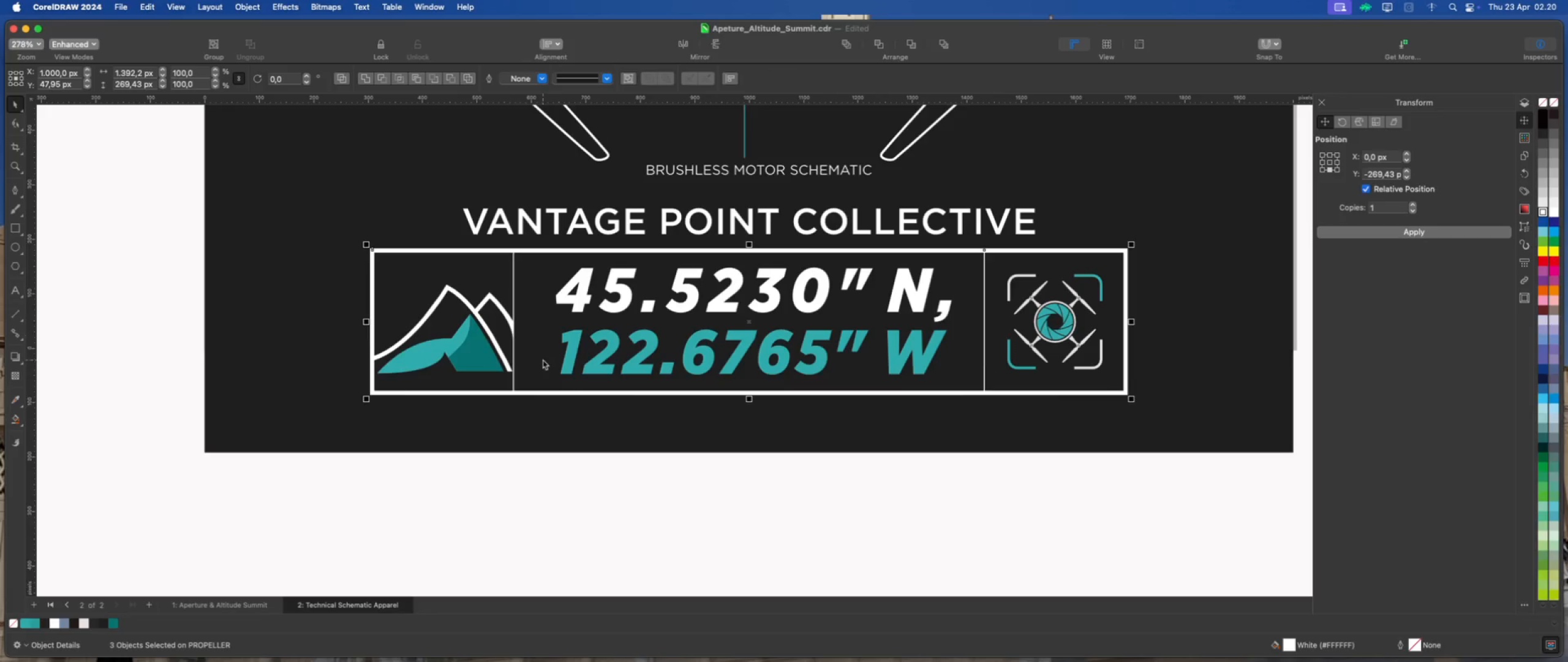 
scroll: coordinate [543, 360], scroll_direction: down, amount: 4.0
 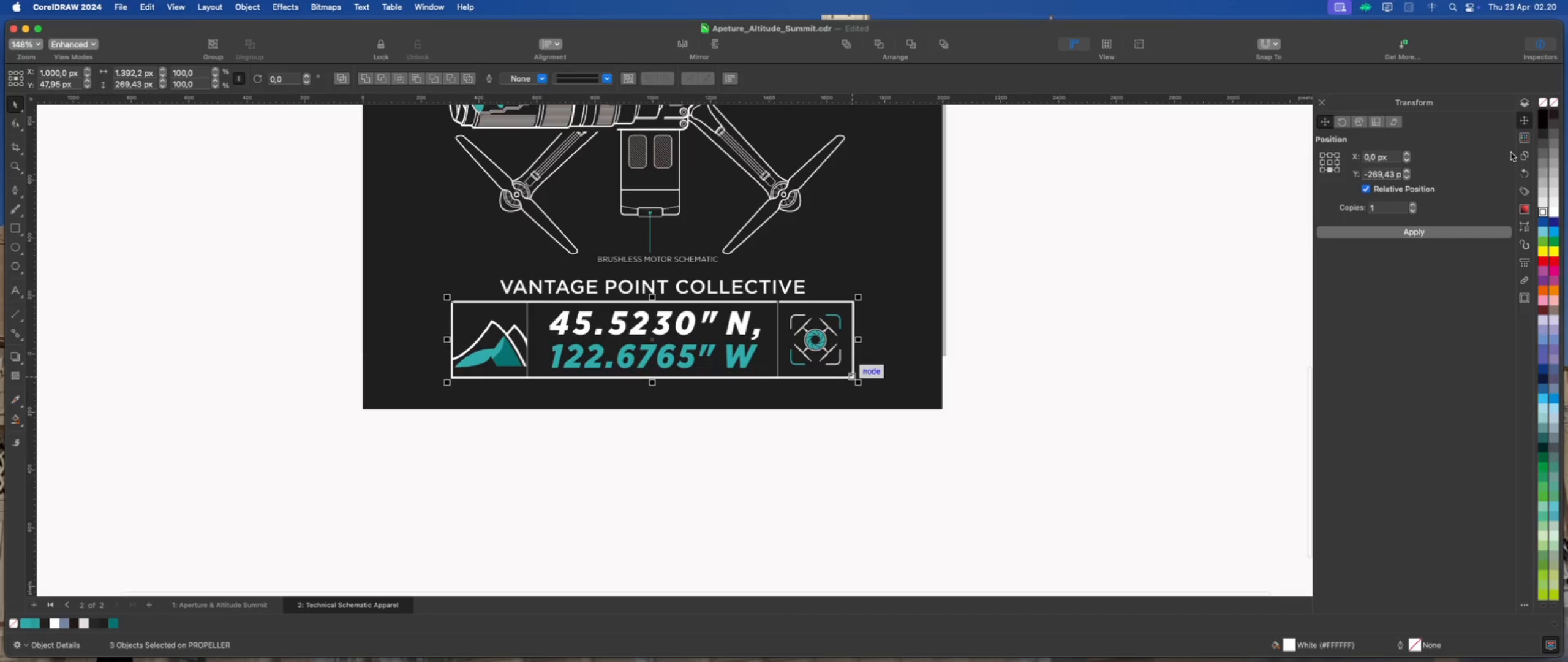 
left_click([1529, 105])
 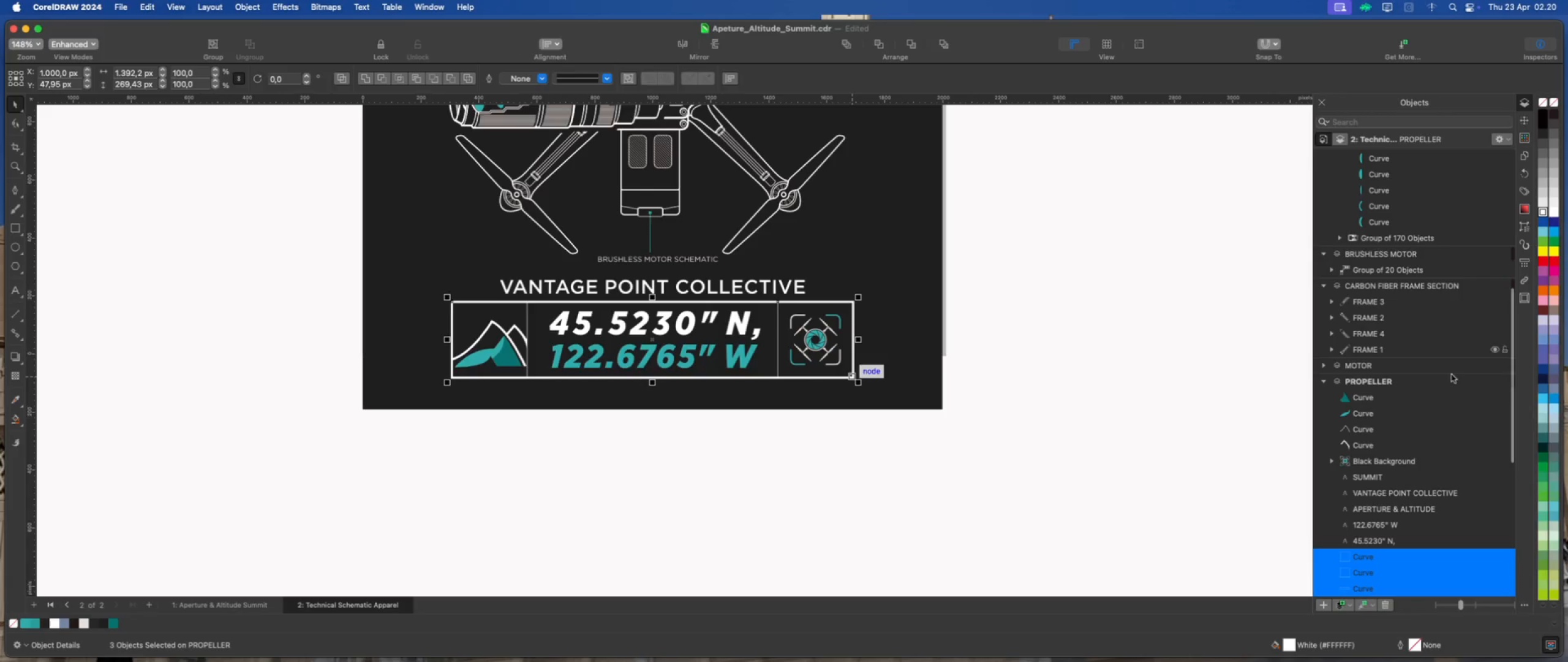 
scroll: coordinate [1439, 429], scroll_direction: down, amount: 9.0
 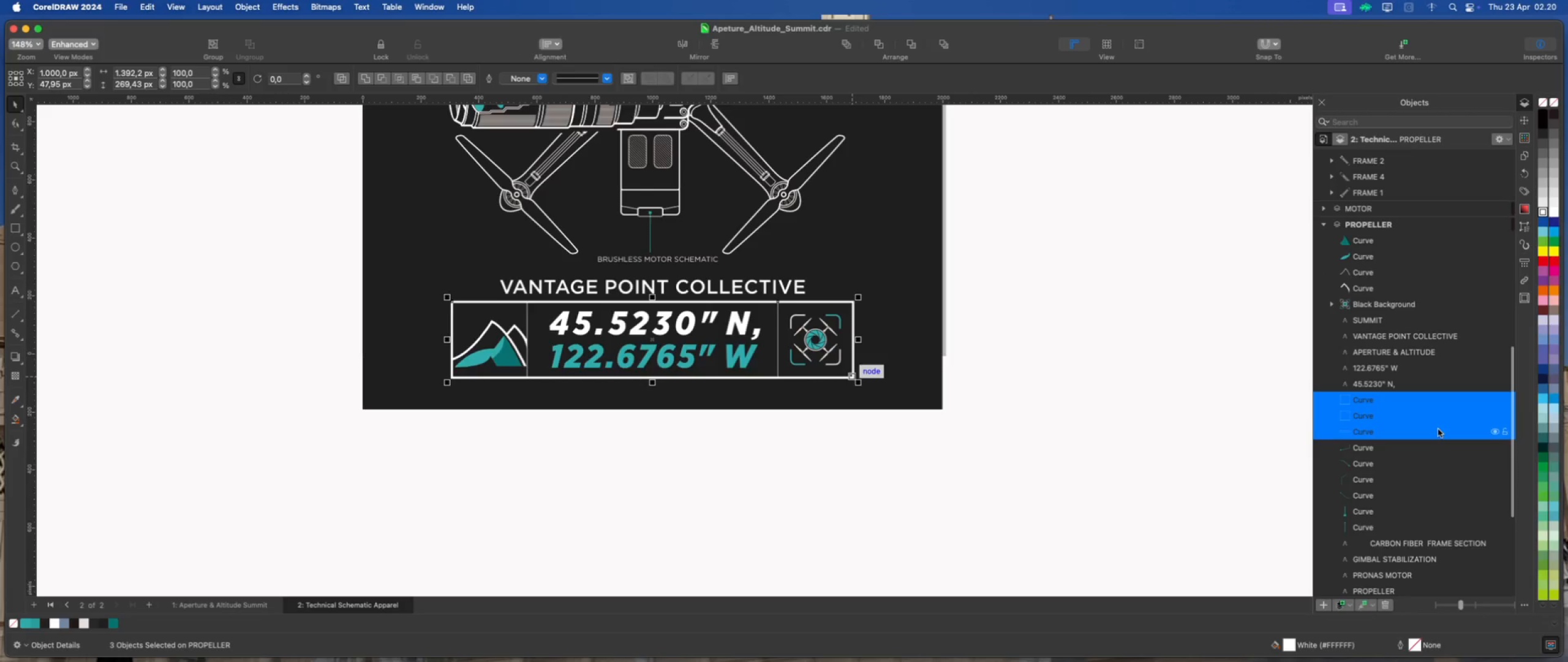 
scroll: coordinate [1438, 429], scroll_direction: up, amount: 3.0
 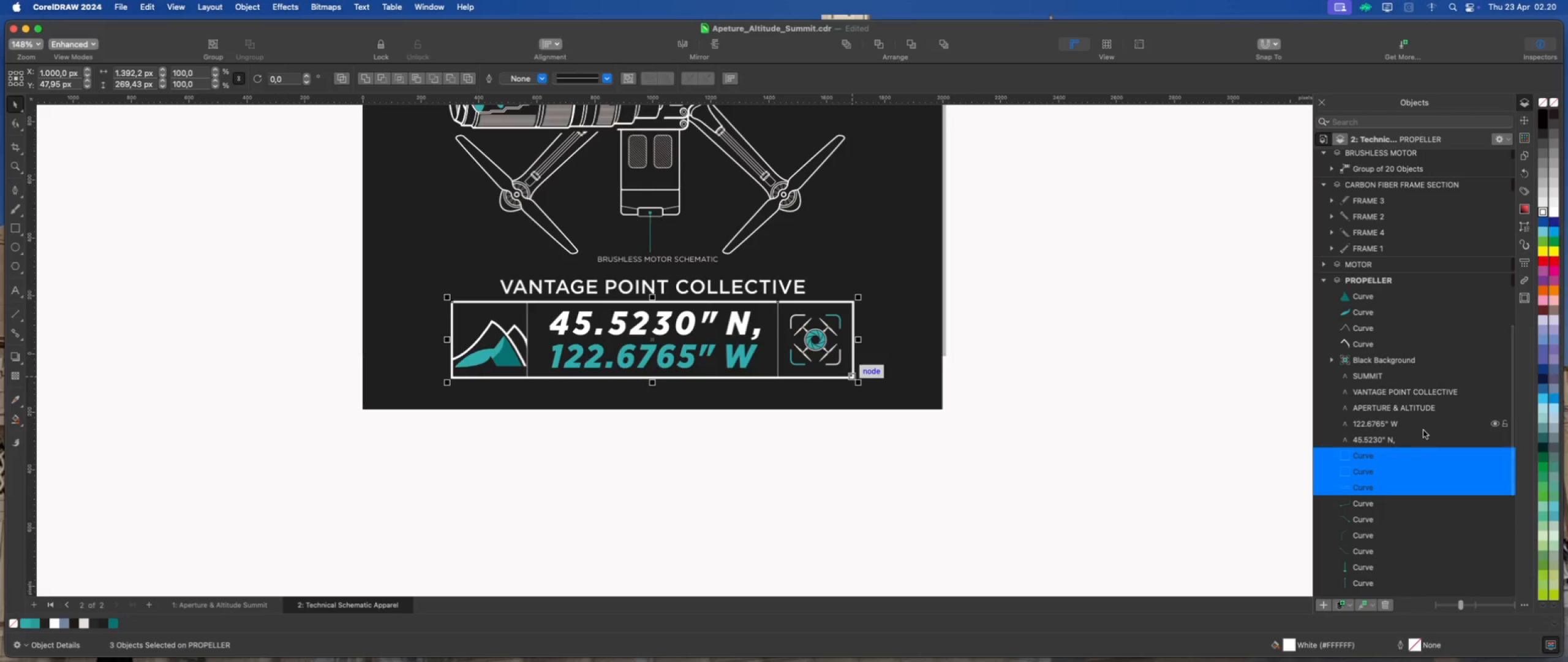 
scroll: coordinate [1423, 431], scroll_direction: down, amount: 32.0
 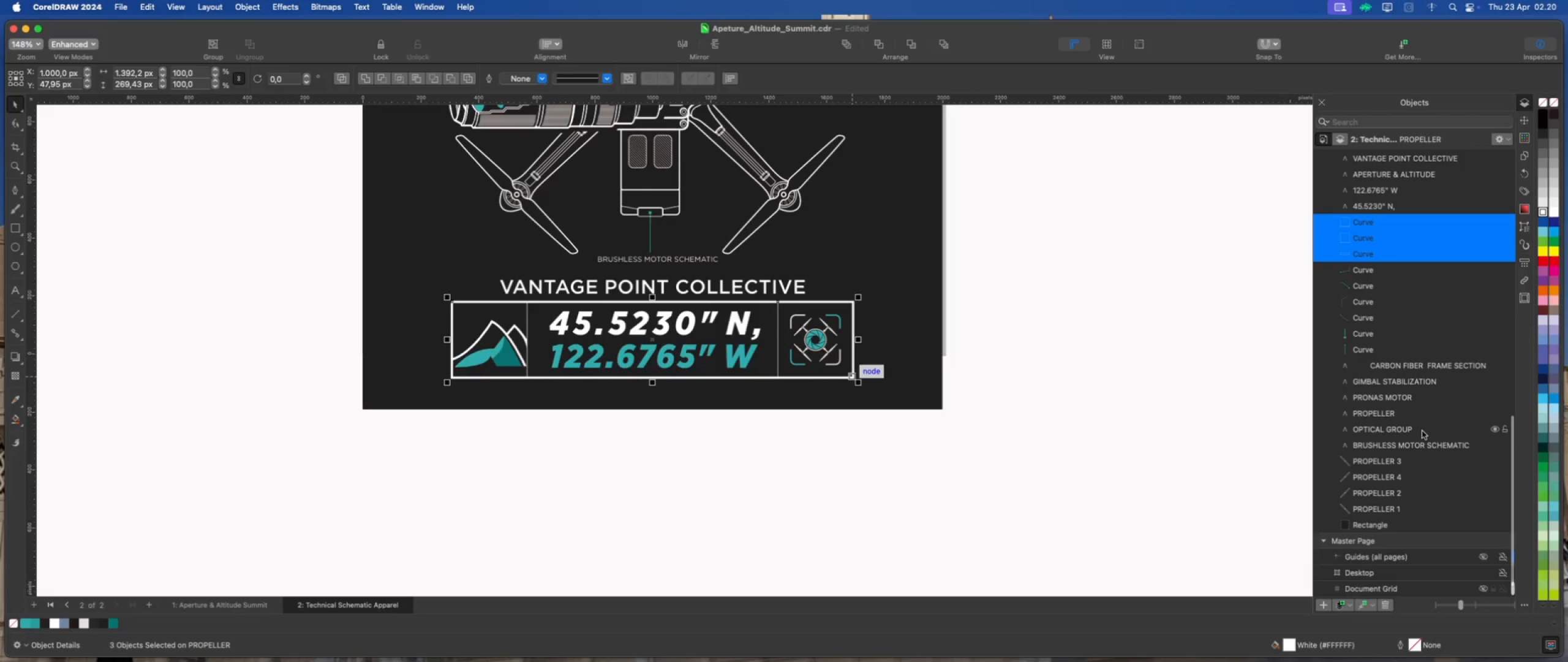 
scroll: coordinate [1422, 431], scroll_direction: up, amount: 43.0
 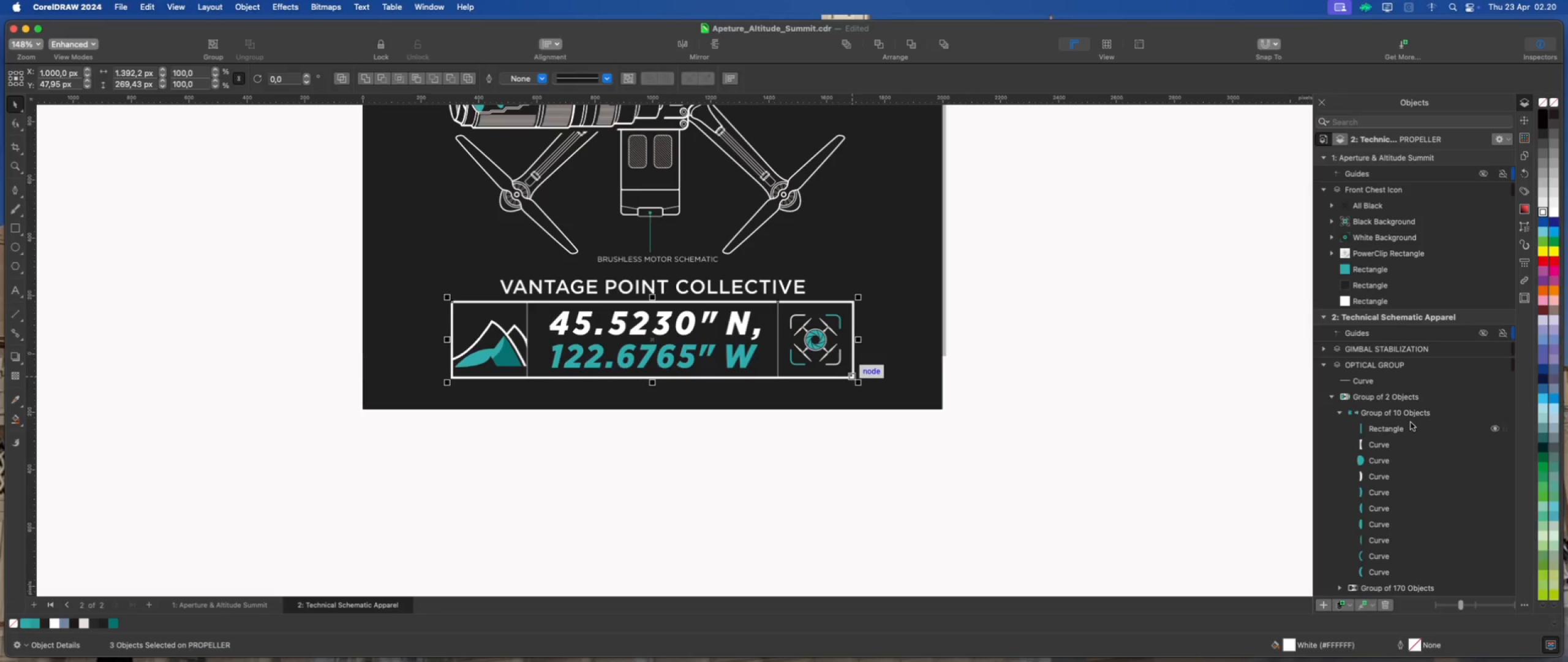 
scroll: coordinate [1332, 254], scroll_direction: down, amount: 6.0
 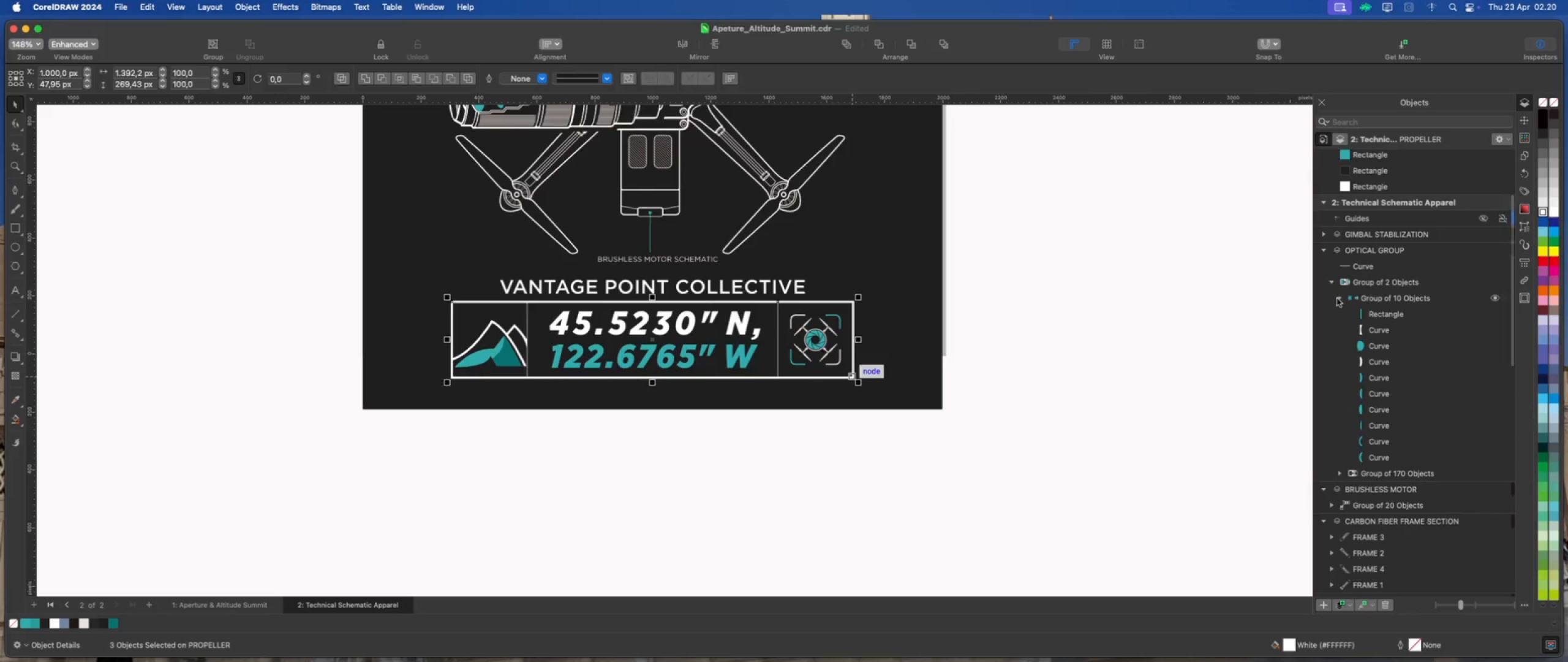 
left_click([1339, 299])
 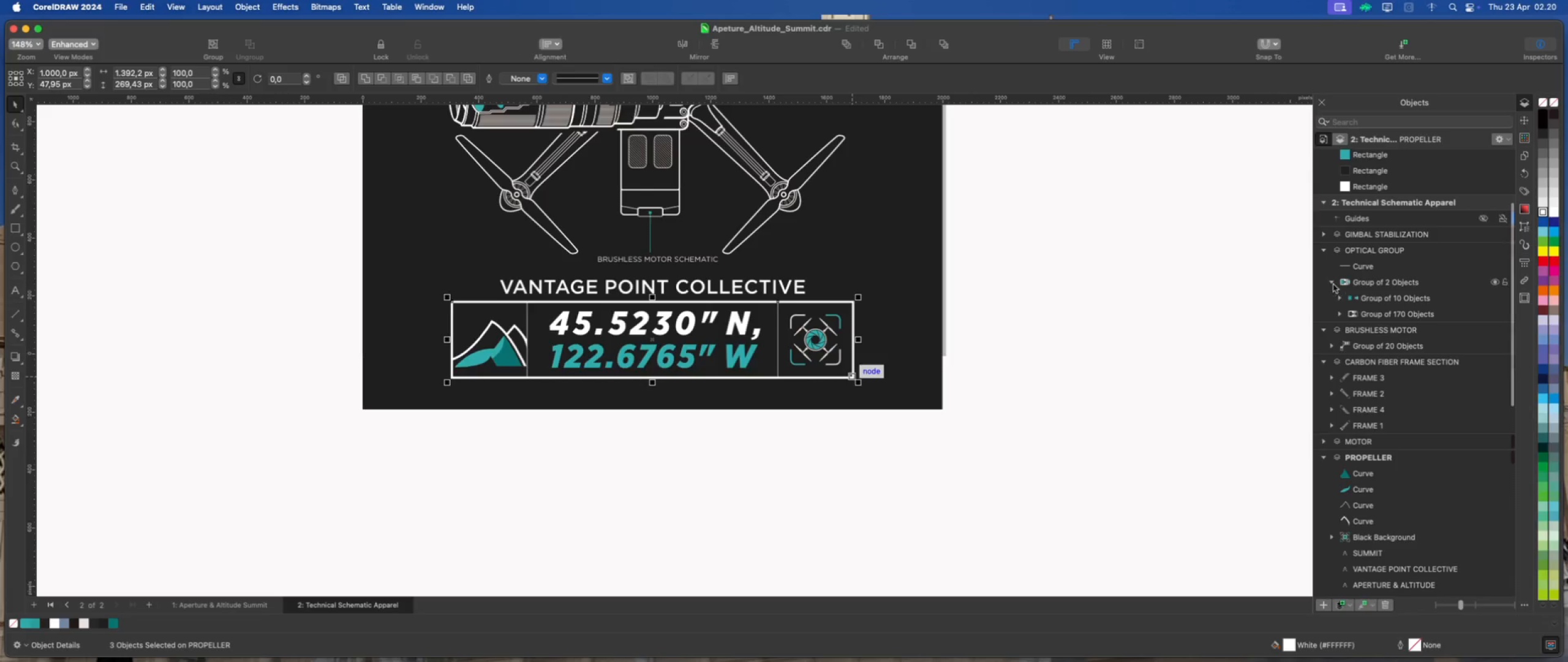 
left_click([1332, 282])
 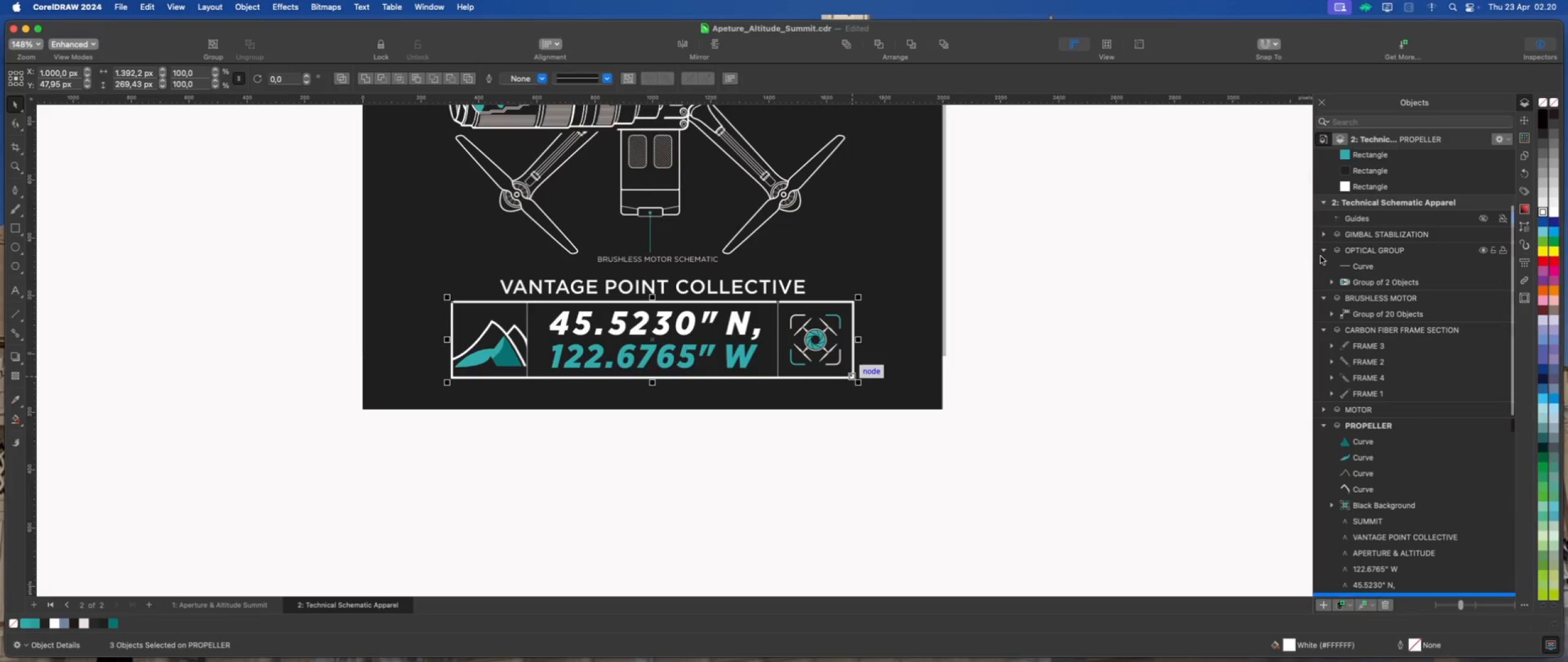 
left_click([1320, 252])
 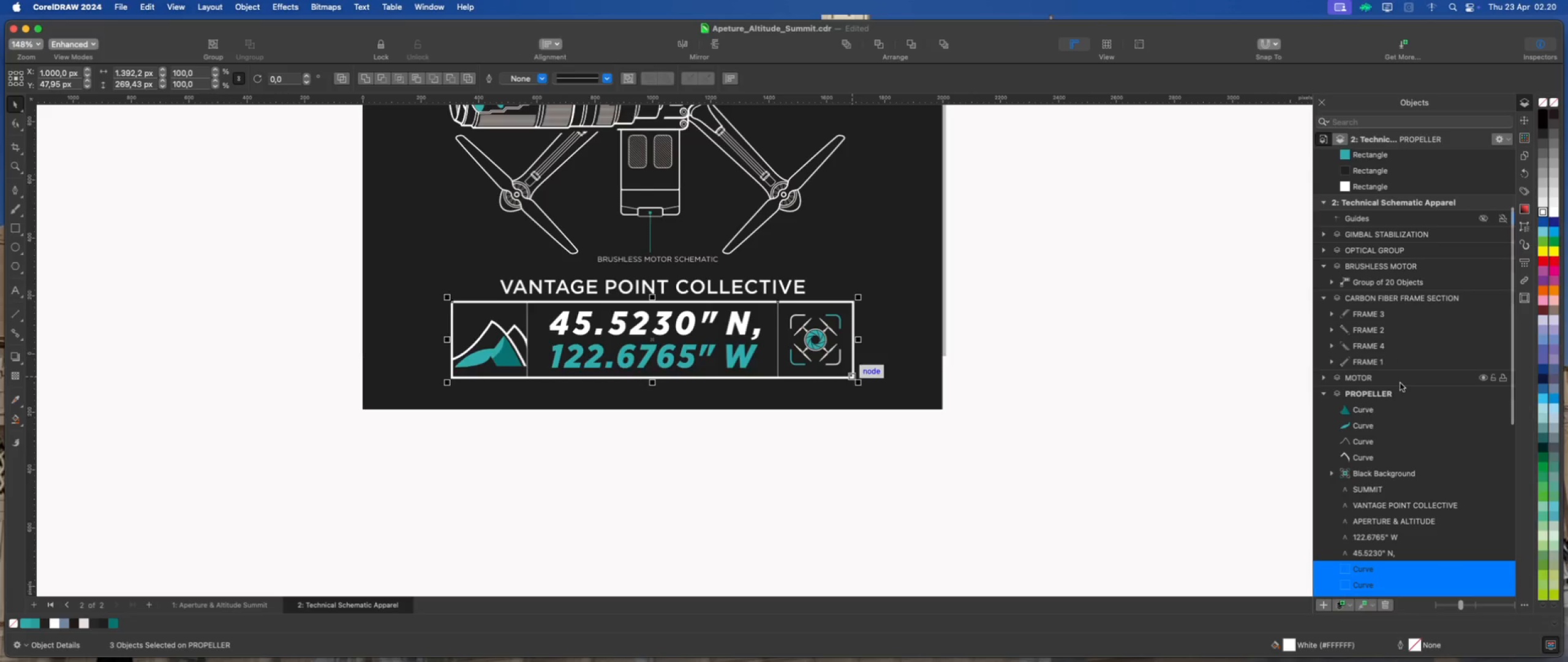 
scroll: coordinate [1395, 372], scroll_direction: up, amount: 15.0
 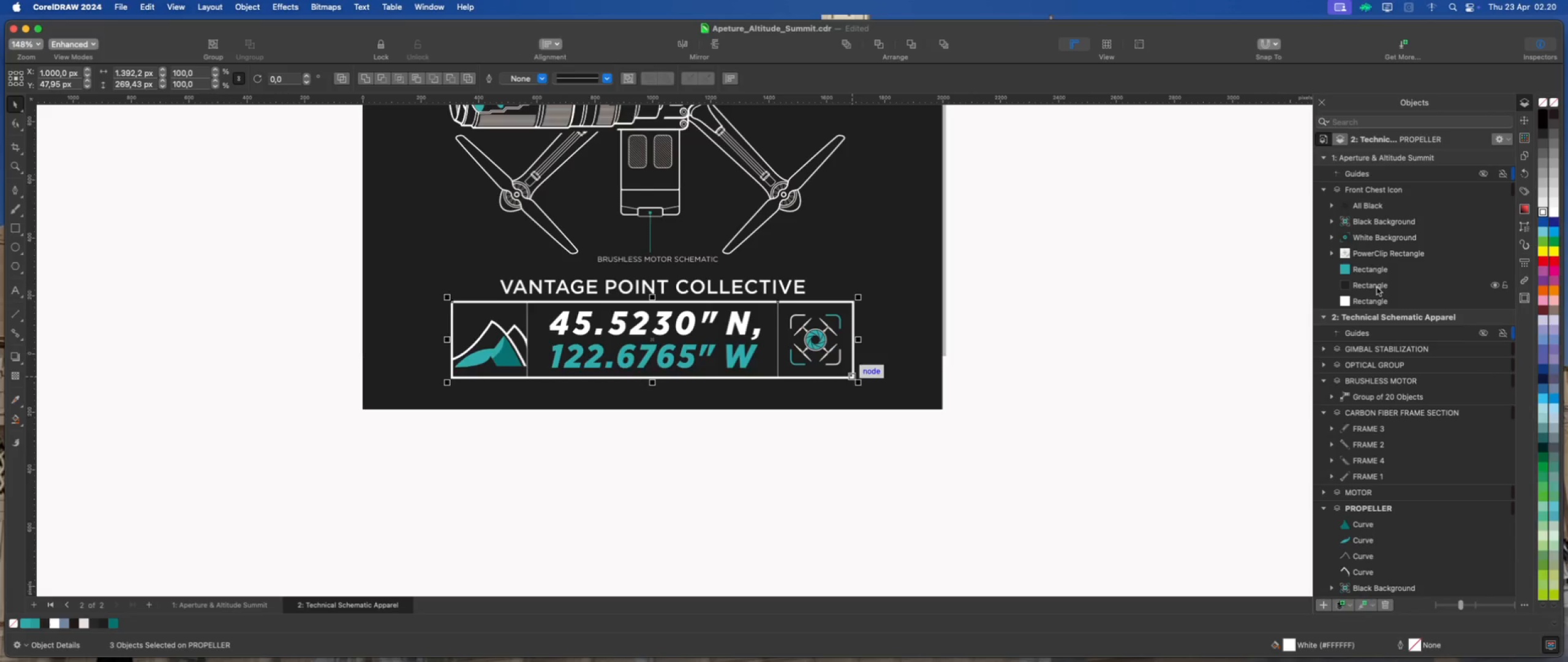 
scroll: coordinate [1371, 294], scroll_direction: down, amount: 30.0
 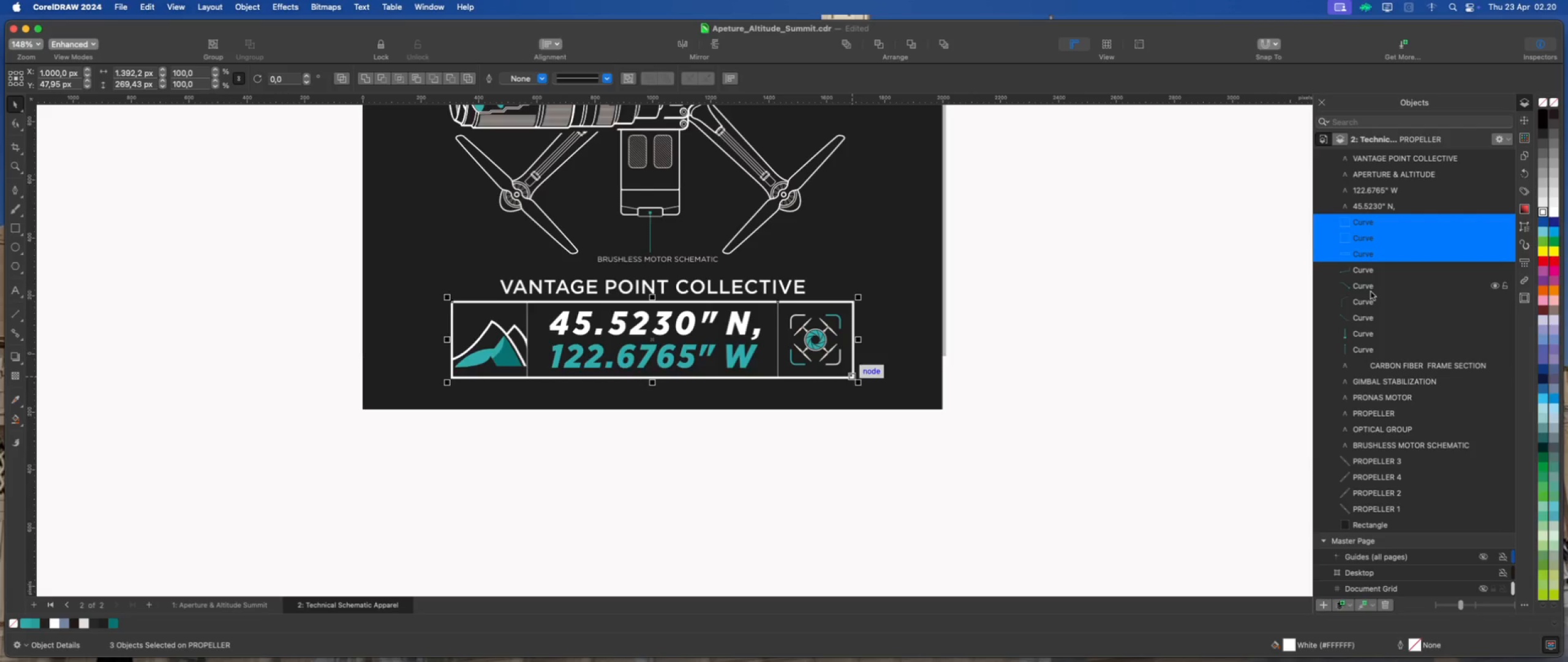 
wait(5.03)
 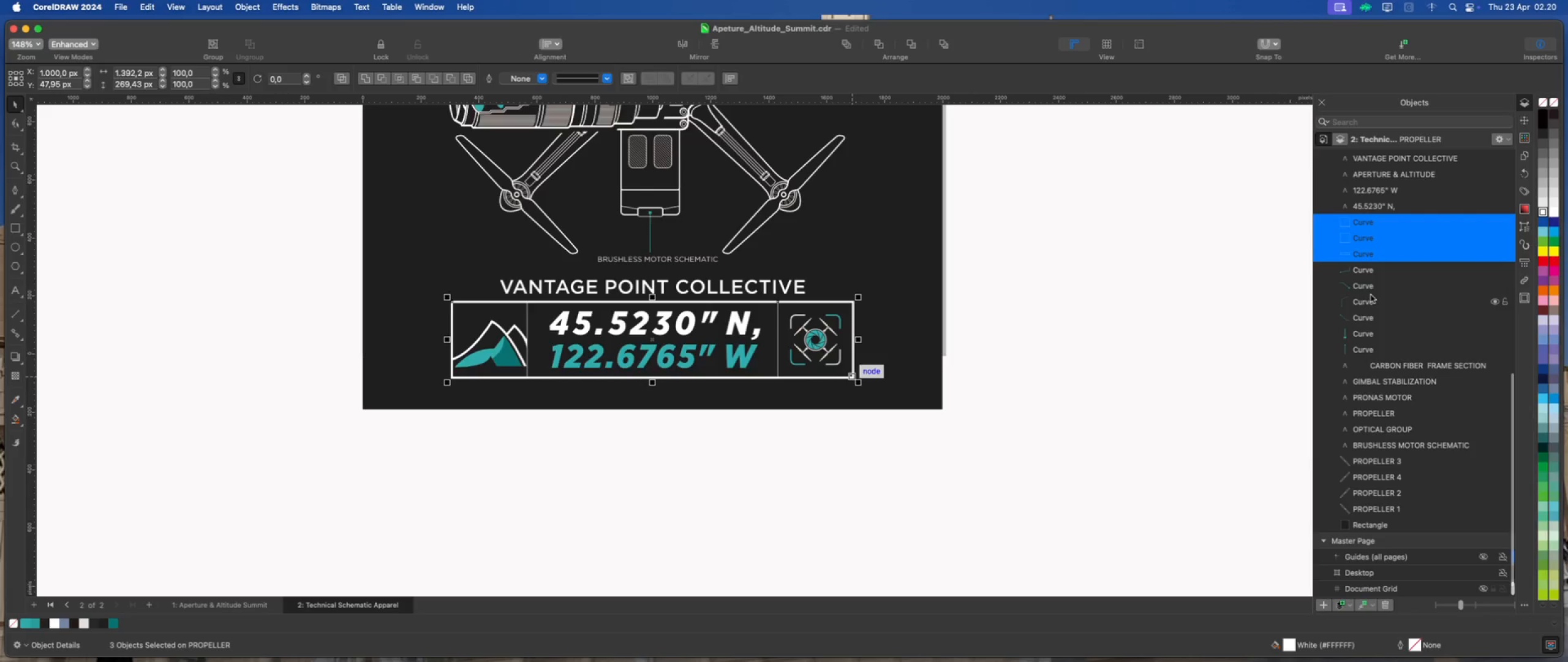 
scroll: coordinate [1371, 292], scroll_direction: up, amount: 4.0
 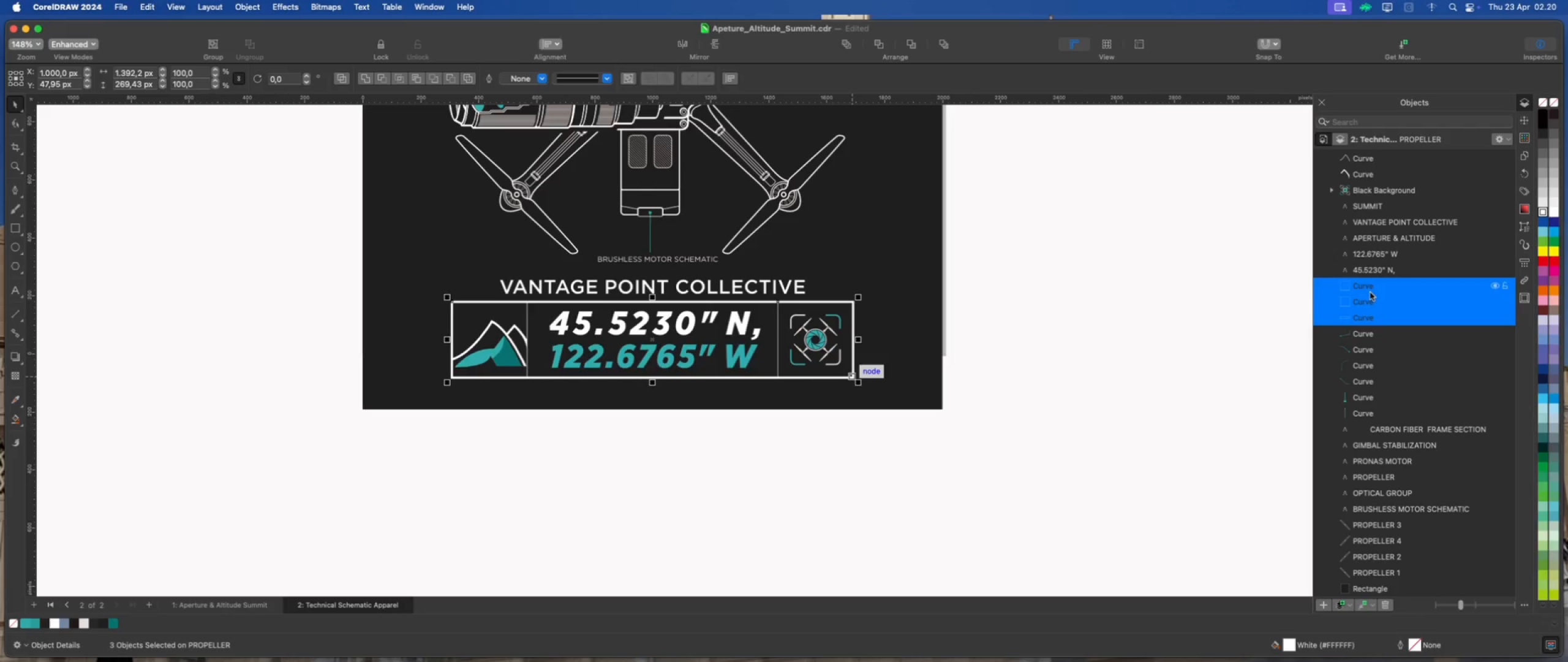 
wait(10.63)
 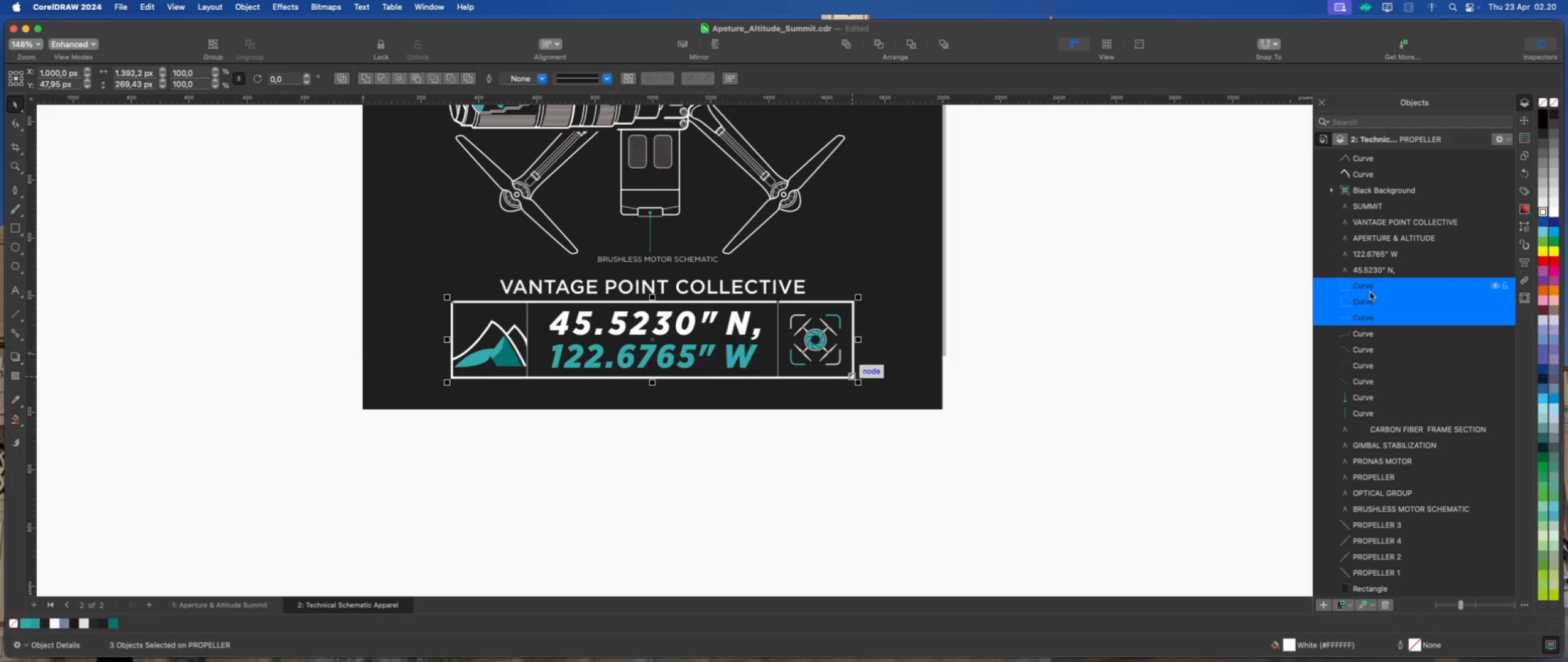 
scroll: coordinate [1367, 309], scroll_direction: up, amount: 11.0
 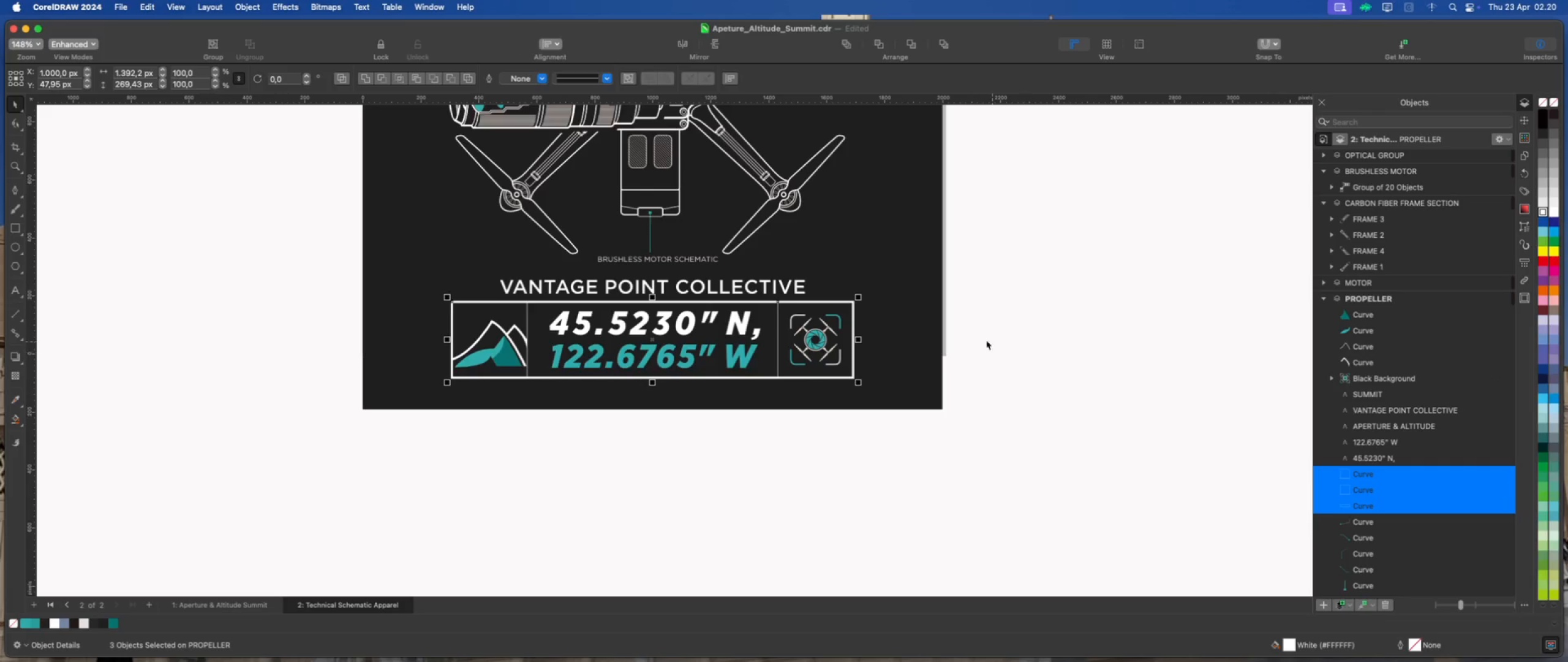 
hold_key(key=CommandLeft, duration=0.44)
 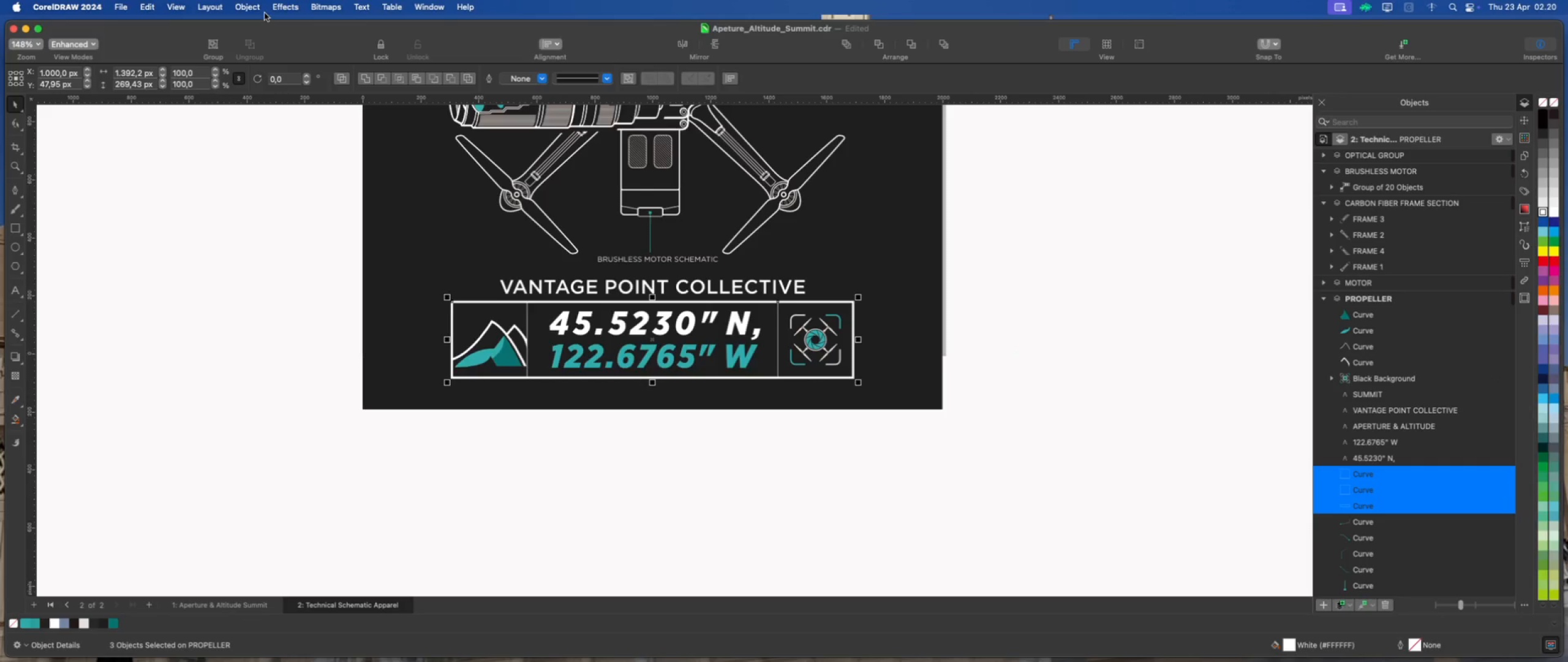 
mouse_move([364, 94])
 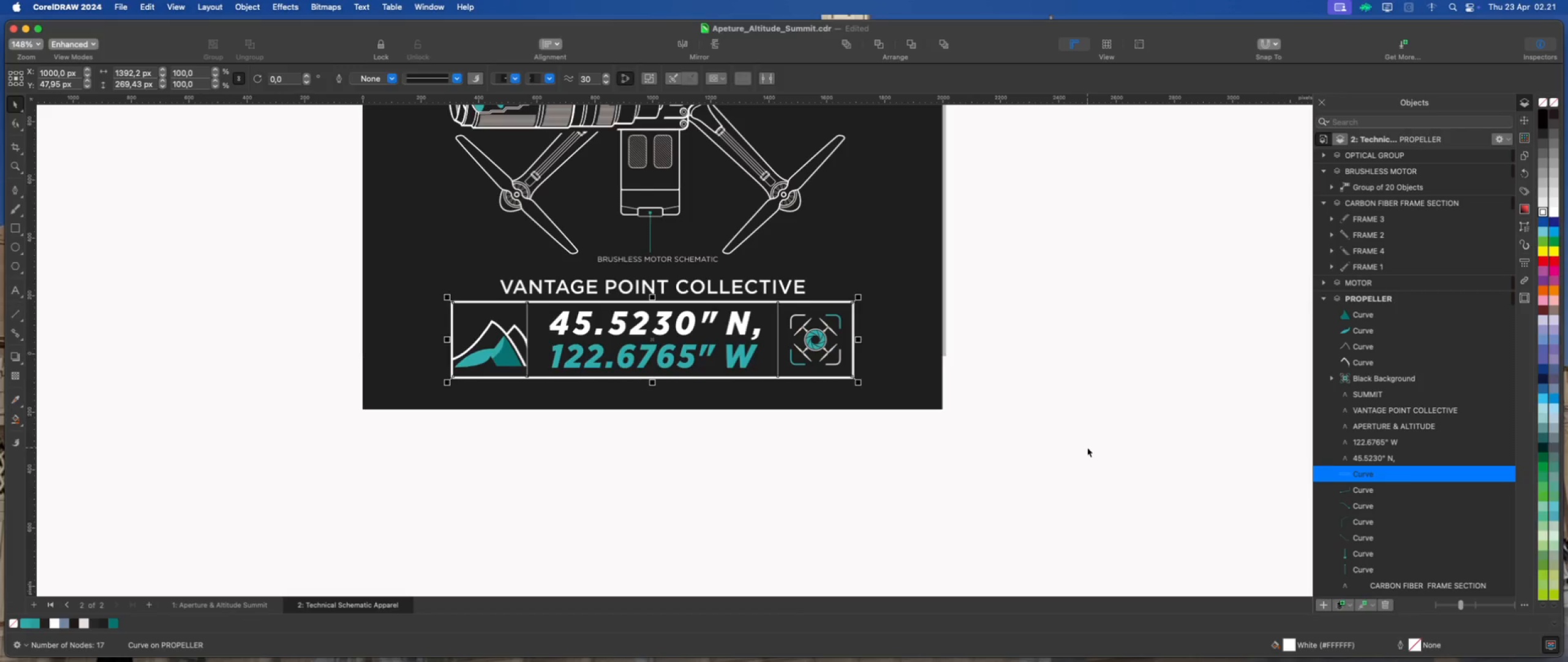 
left_click([1087, 447])
 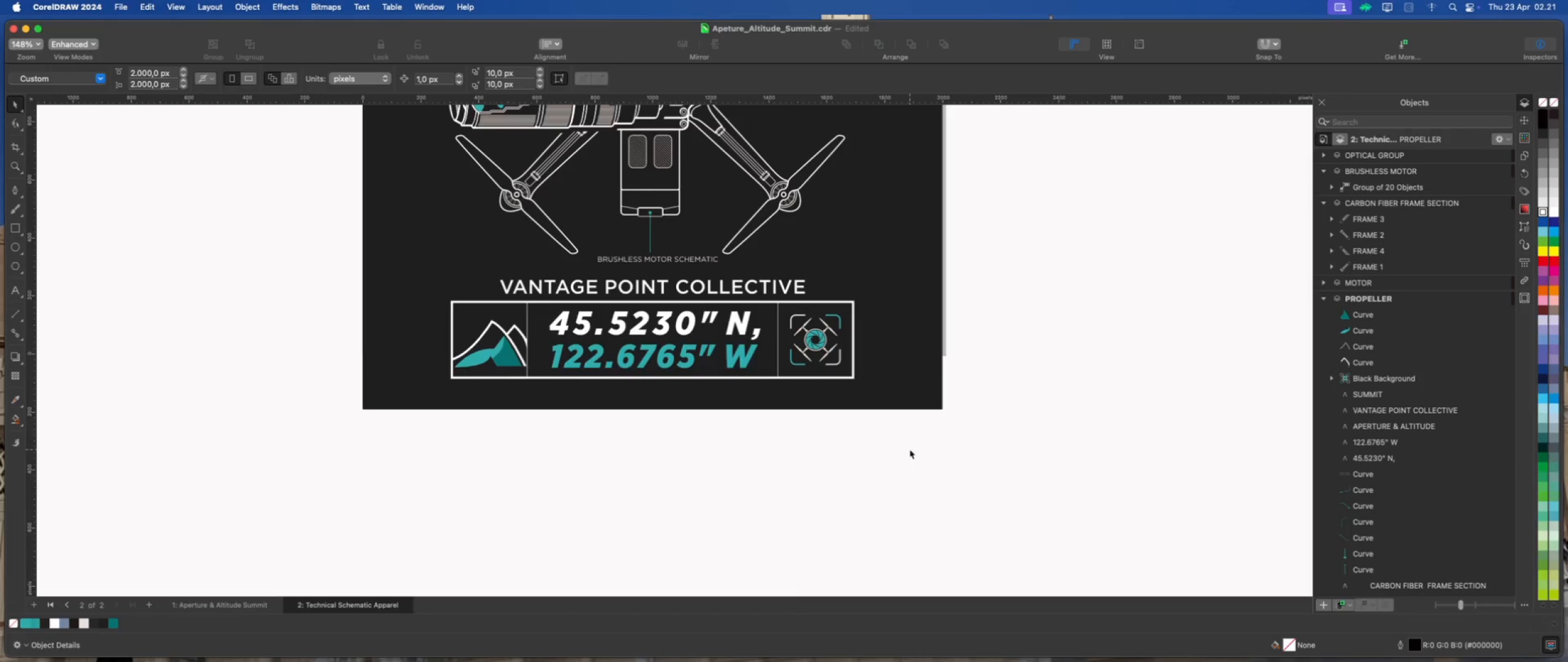 
left_click_drag(start_coordinate=[910, 449], to_coordinate=[413, 270])
 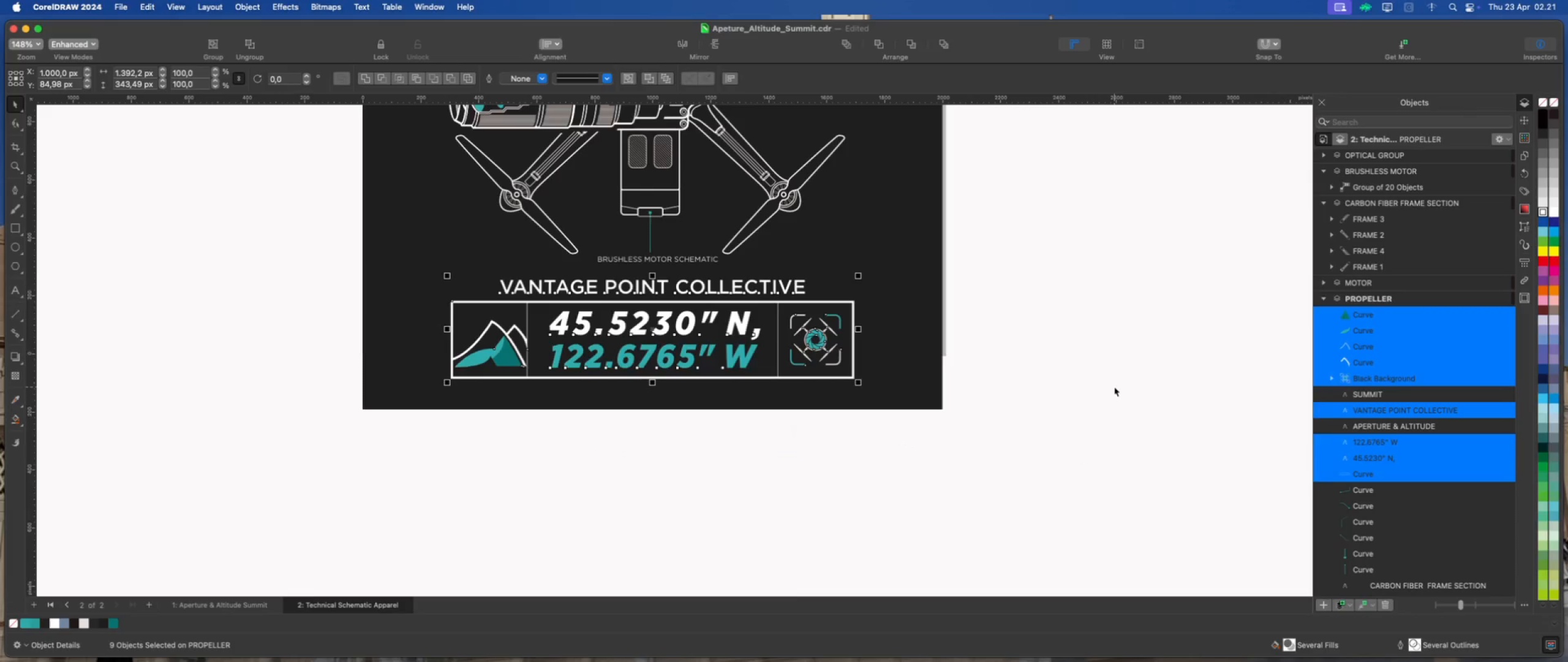 
wait(5.8)
 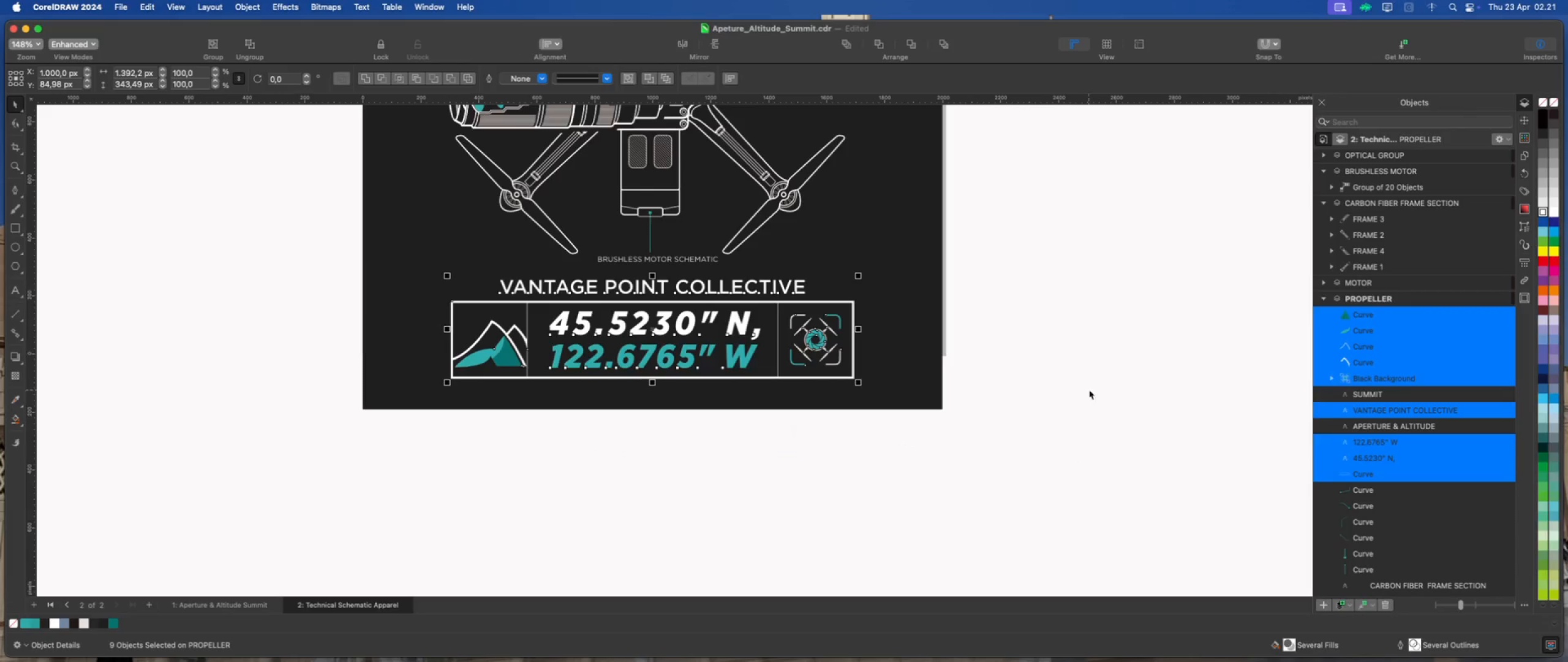 
key(Meta+G)
 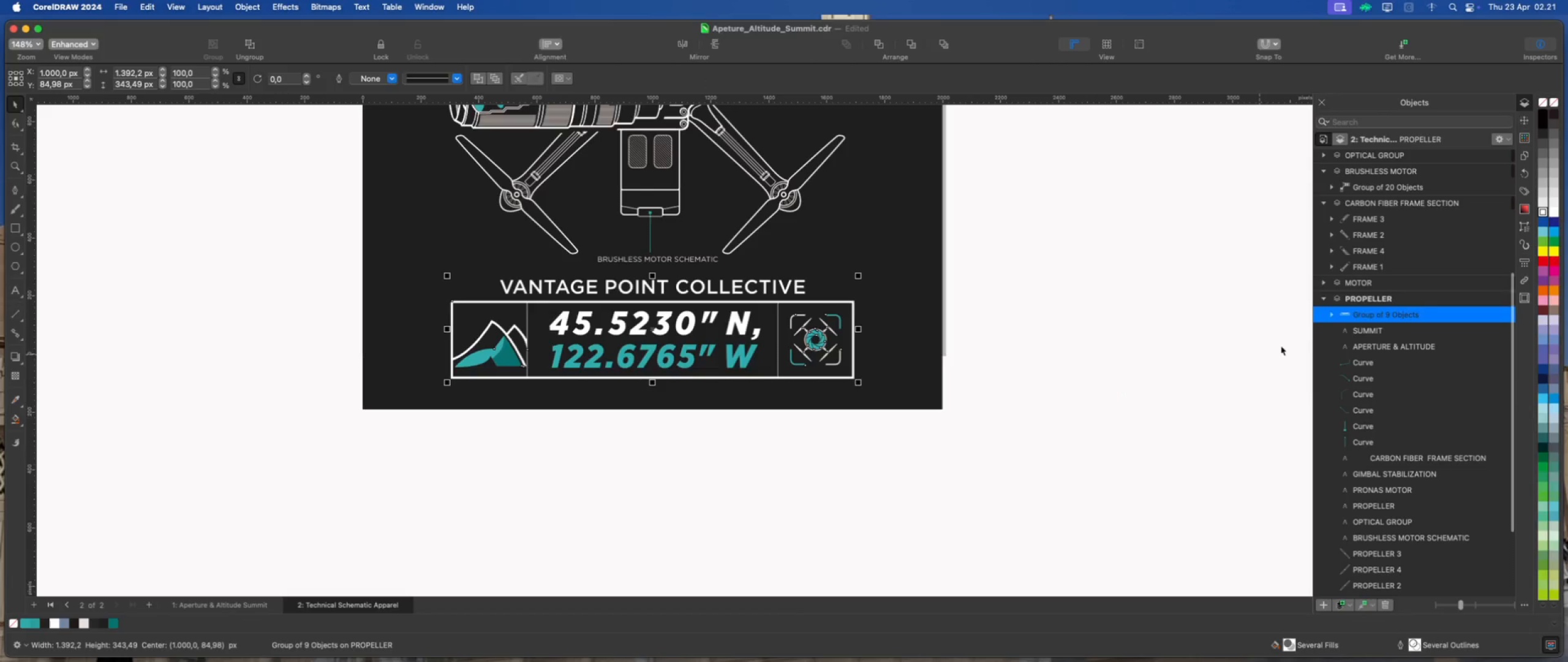 
scroll: coordinate [1344, 399], scroll_direction: up, amount: 11.0
 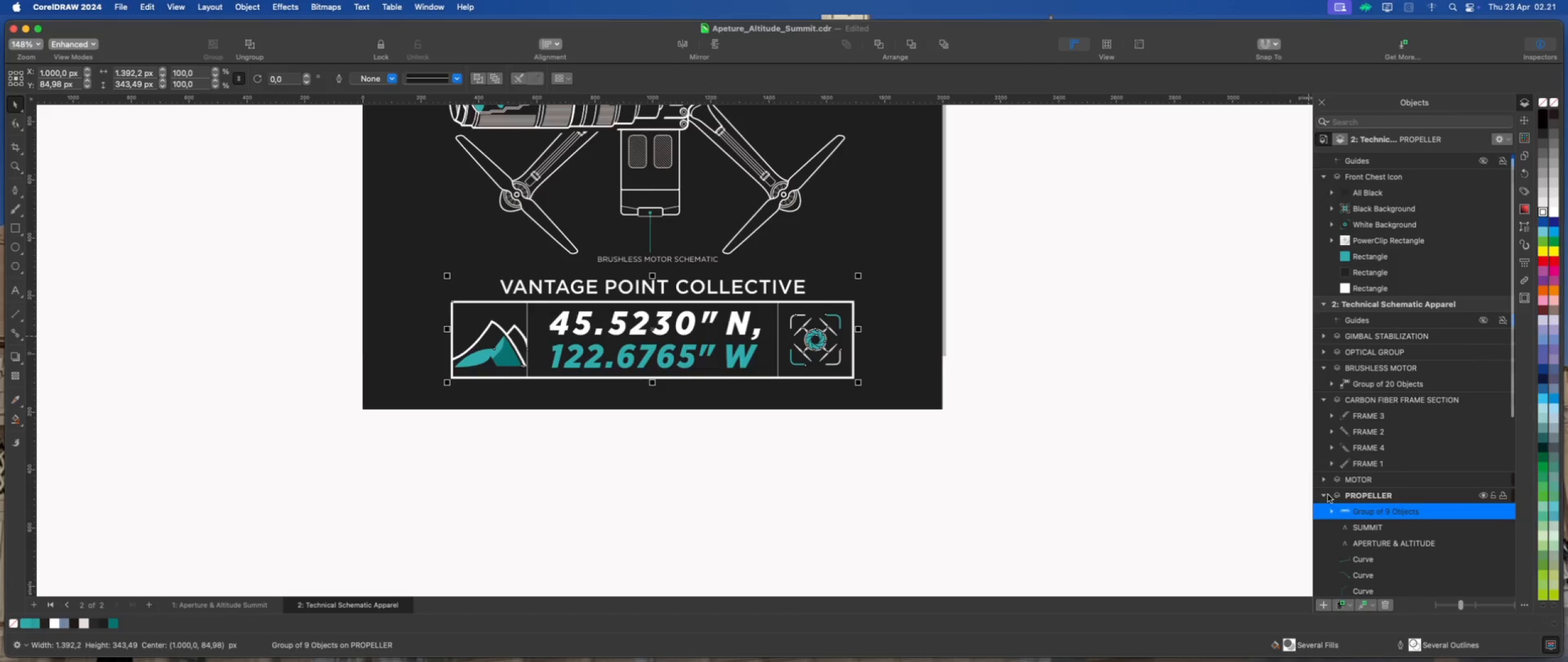 
left_click([1325, 496])
 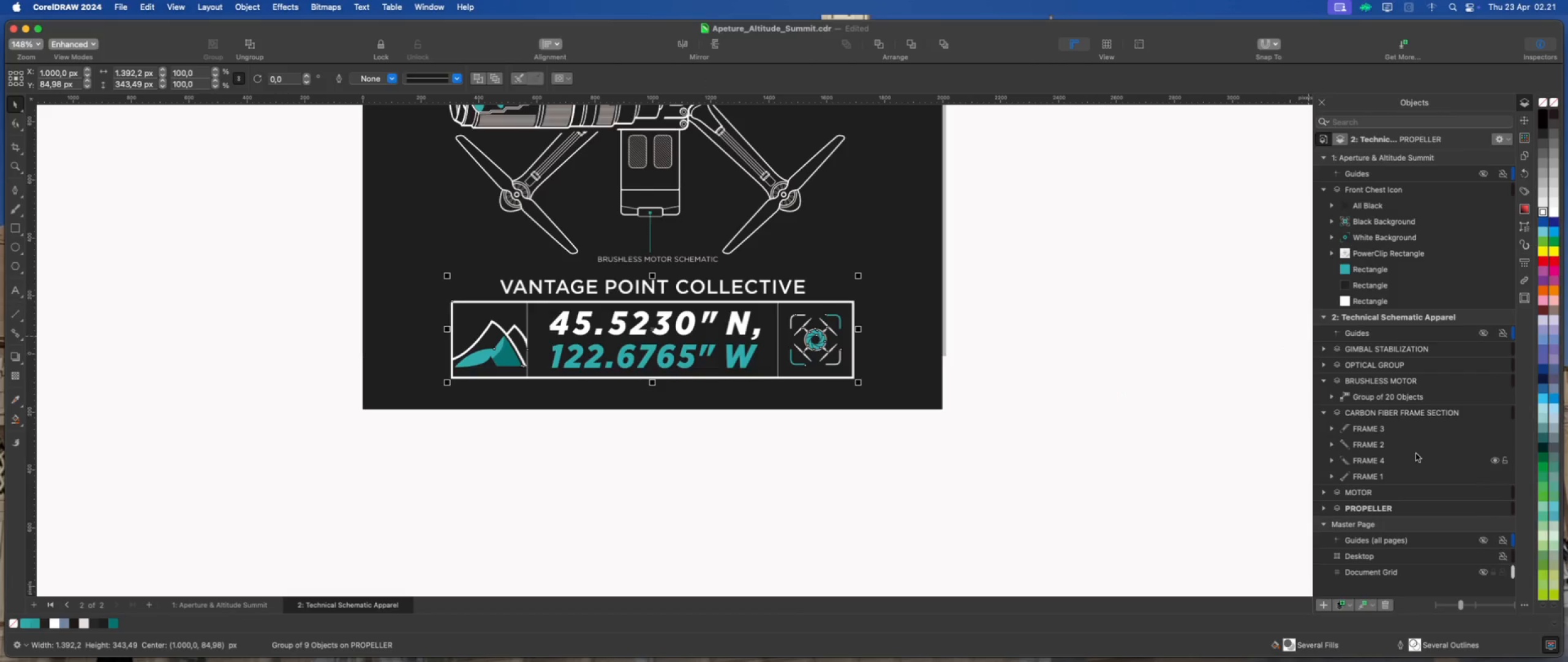 
scroll: coordinate [1357, 264], scroll_direction: up, amount: 10.0
 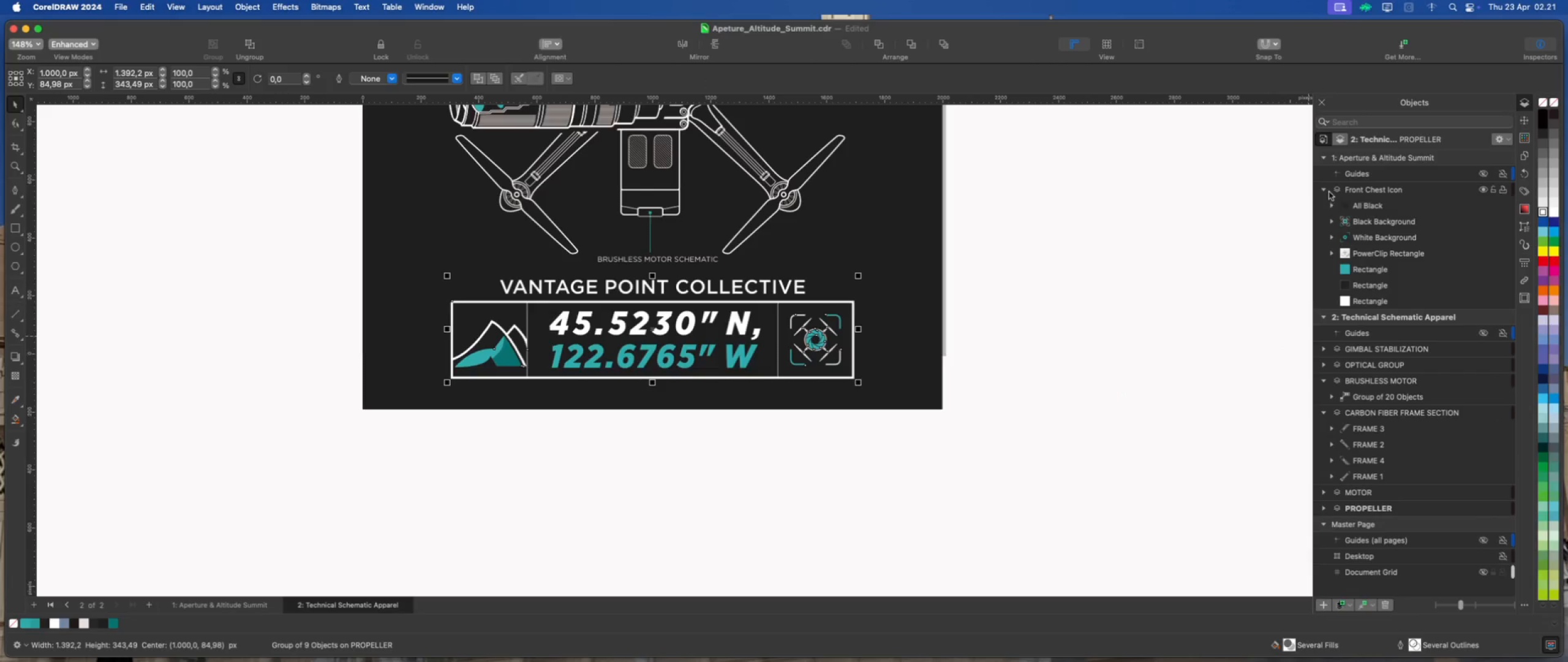 
left_click([1328, 191])
 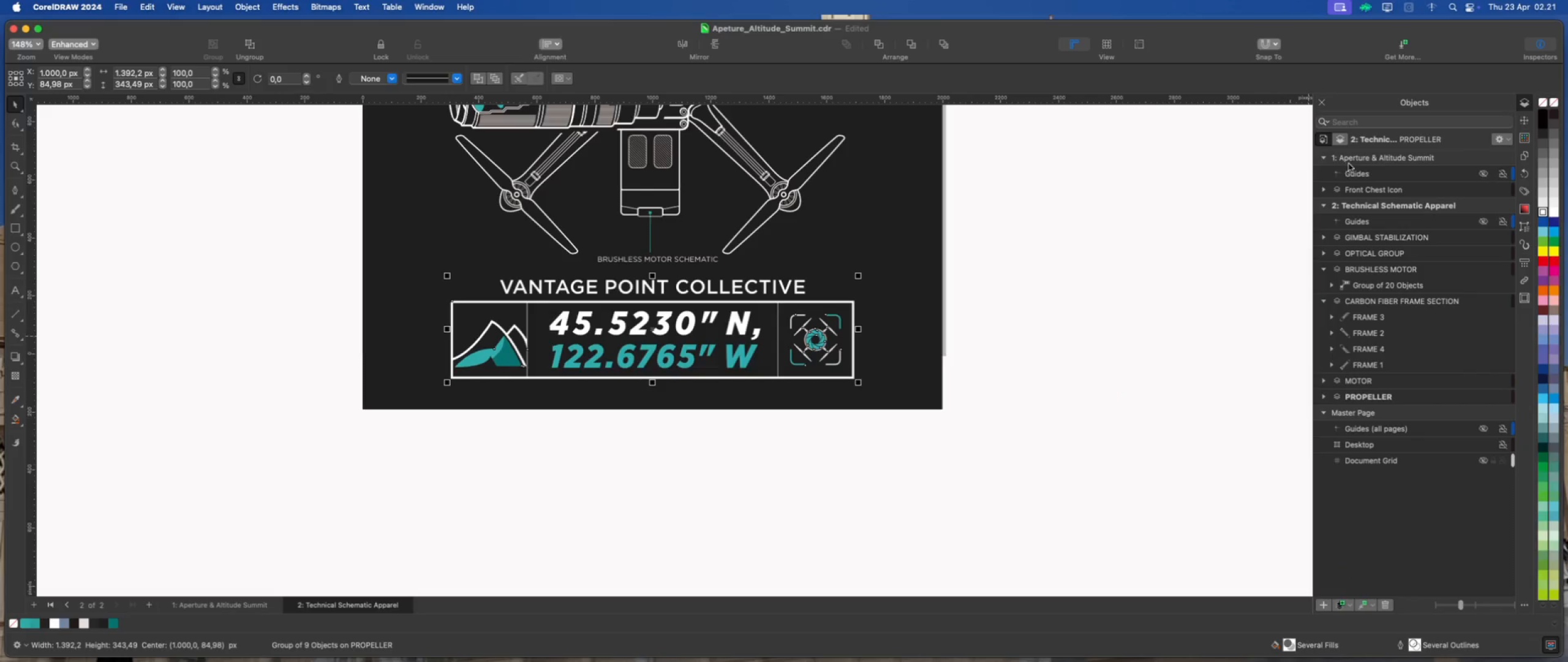 
left_click([1378, 206])
 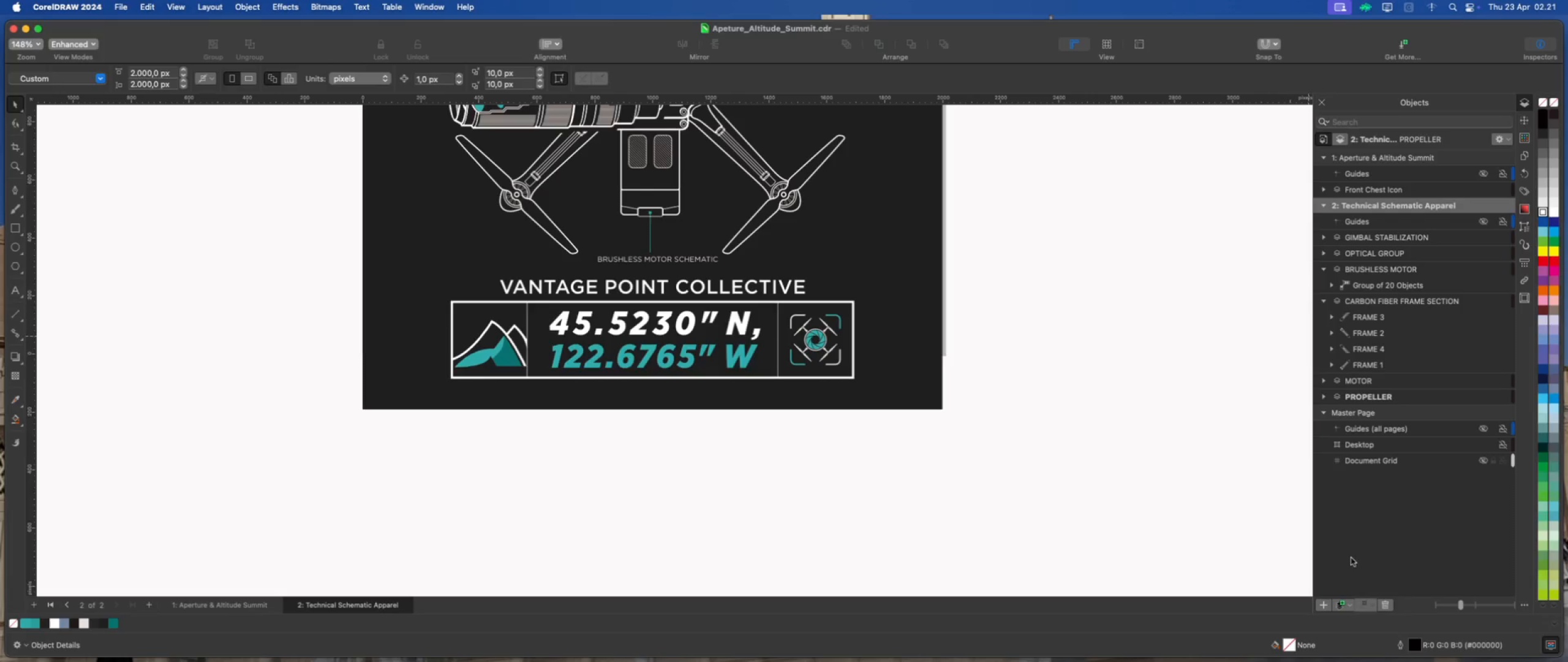 
left_click([1324, 604])
 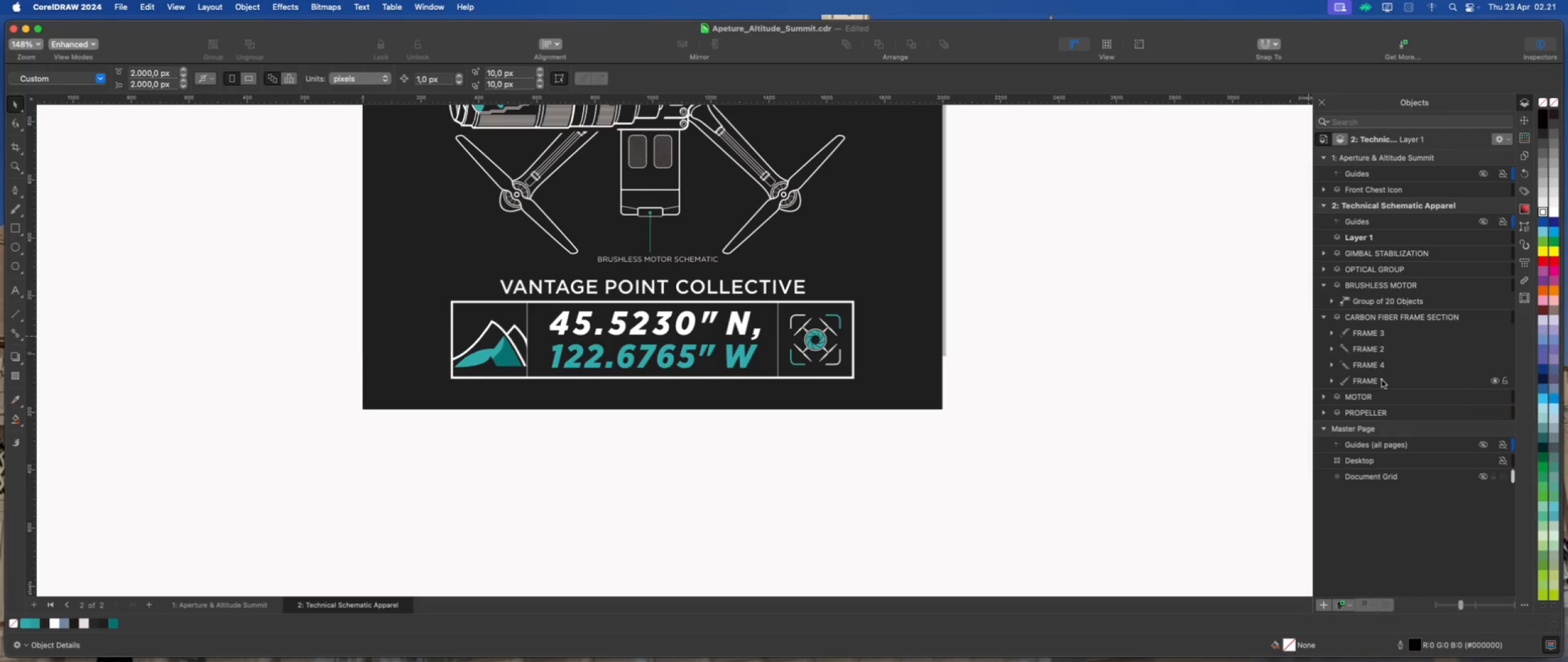 
wait(7.71)
 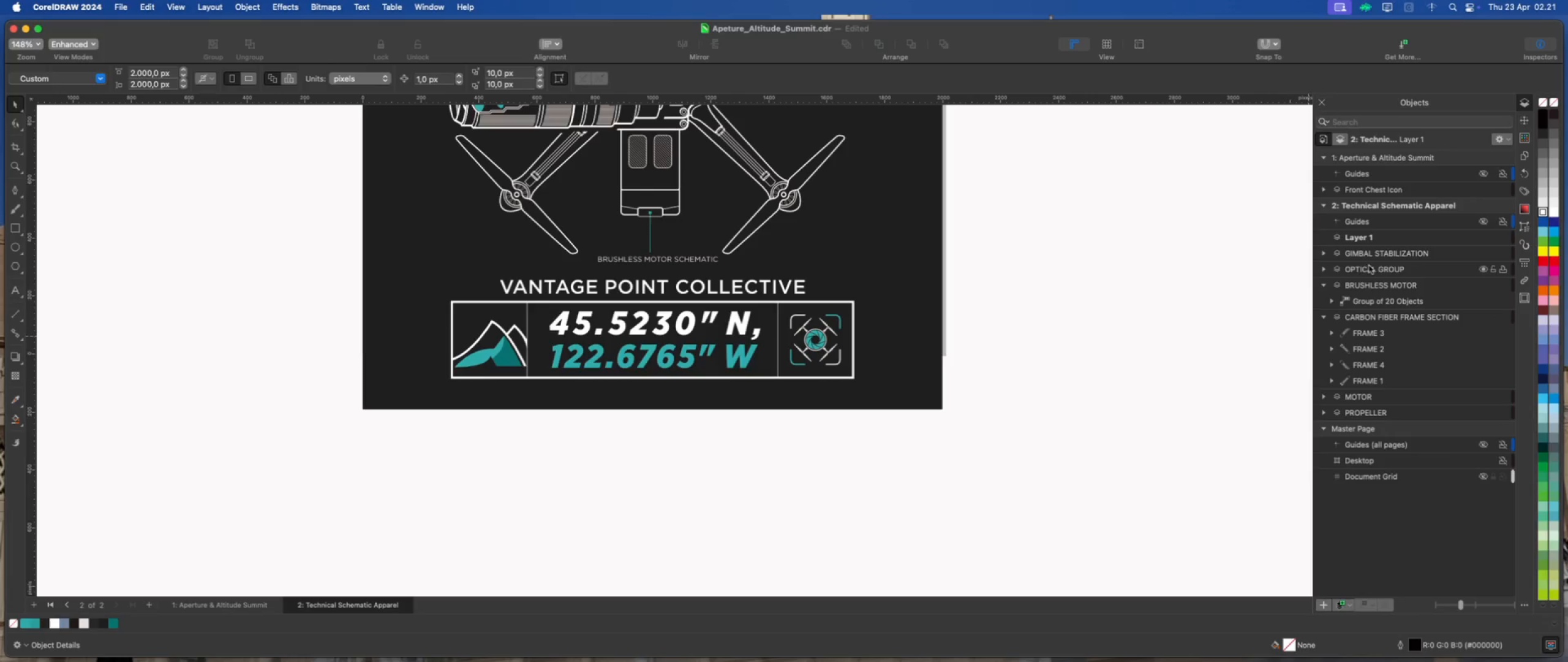 
left_click([1369, 240])
 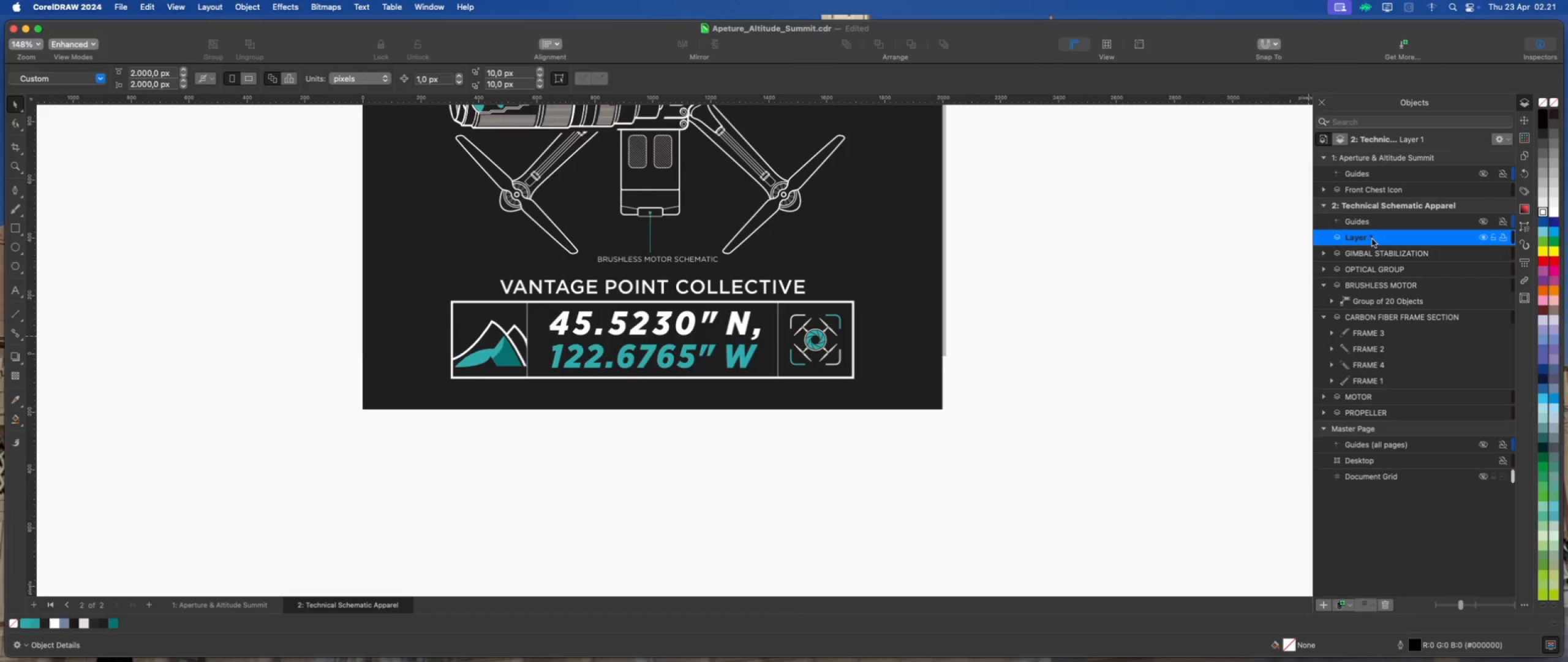 
double_click([1372, 239])
 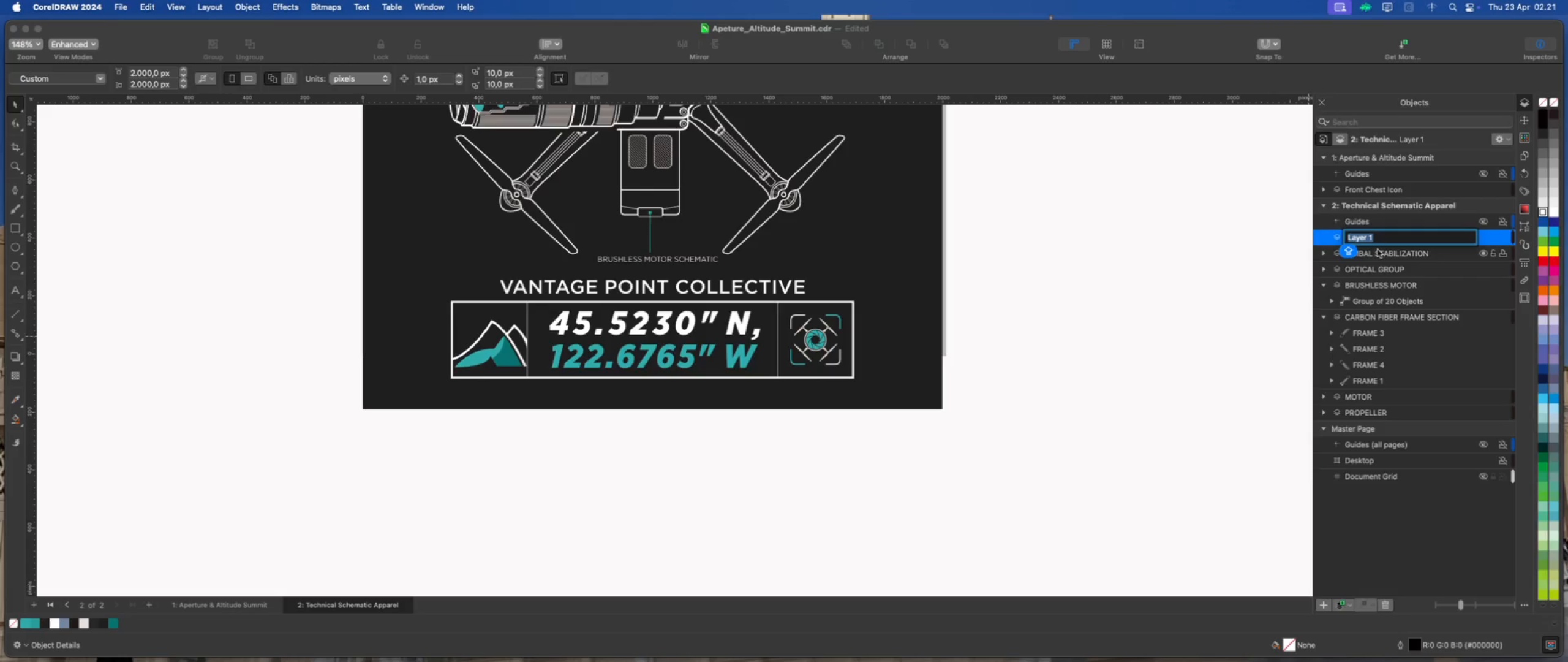 
type(Table)
 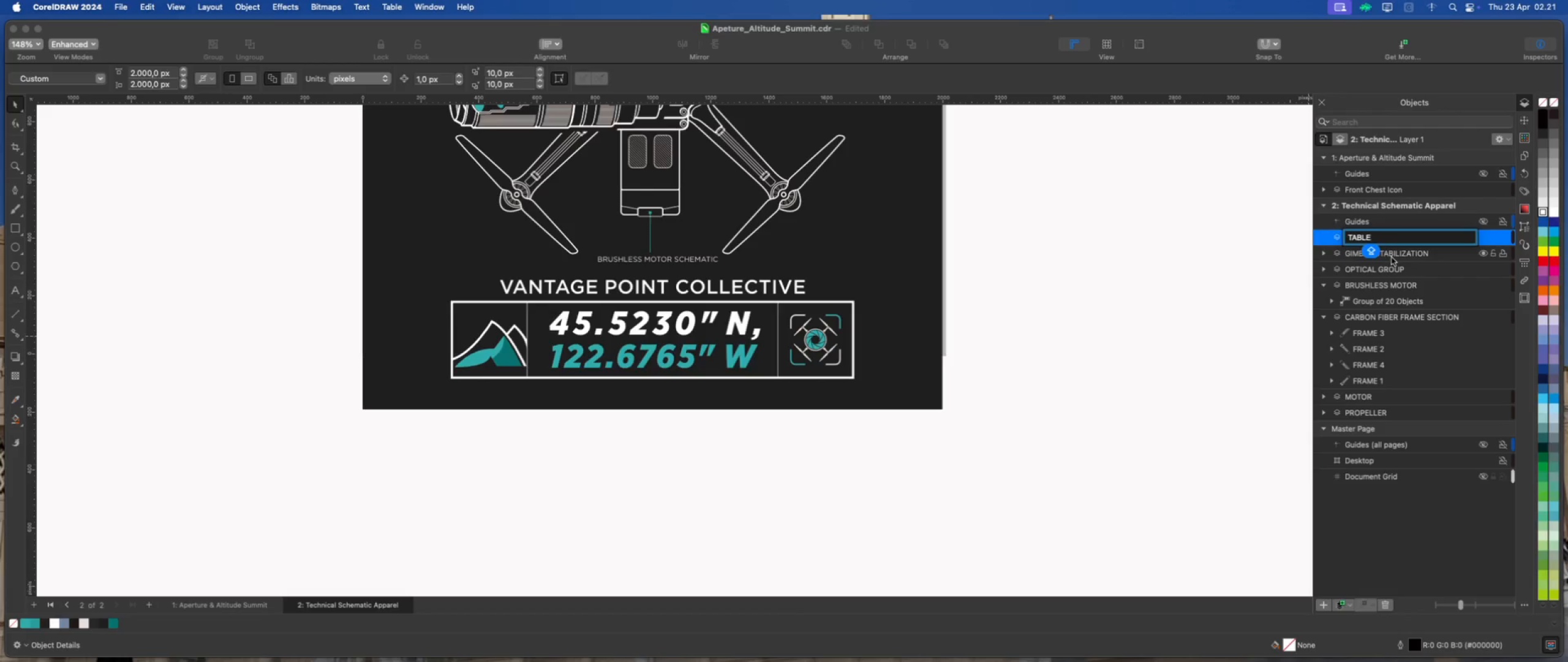 
key(Space)
 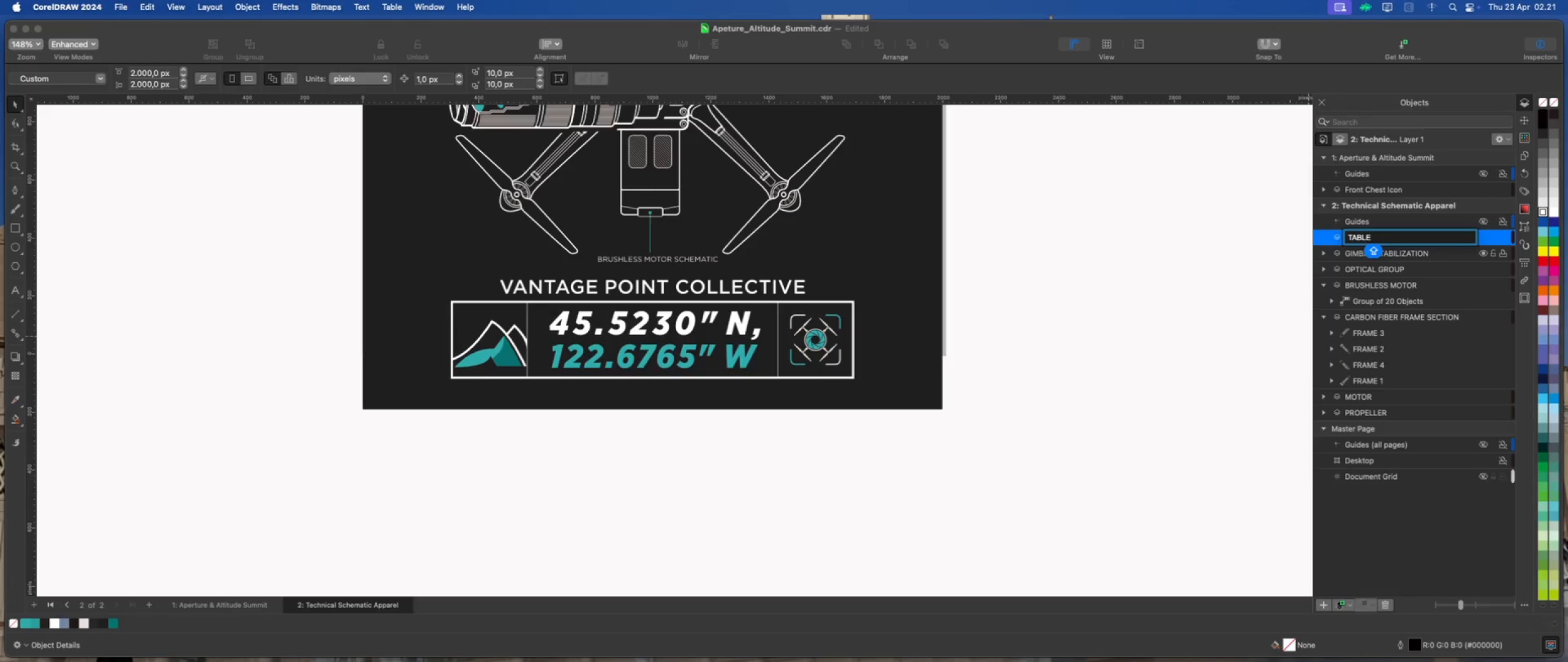 
wait(6.47)
 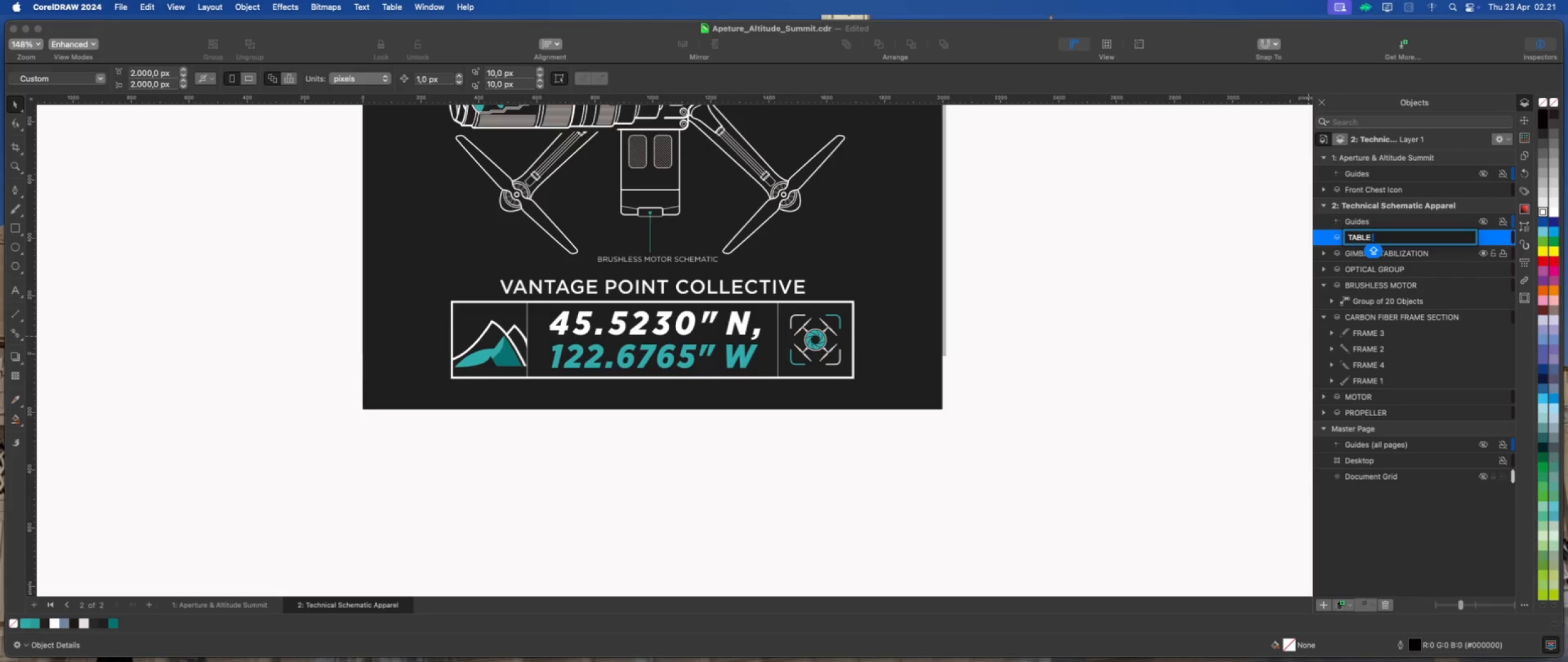 
type(aperture 7)
key(Backspace)
type(& altitude)
 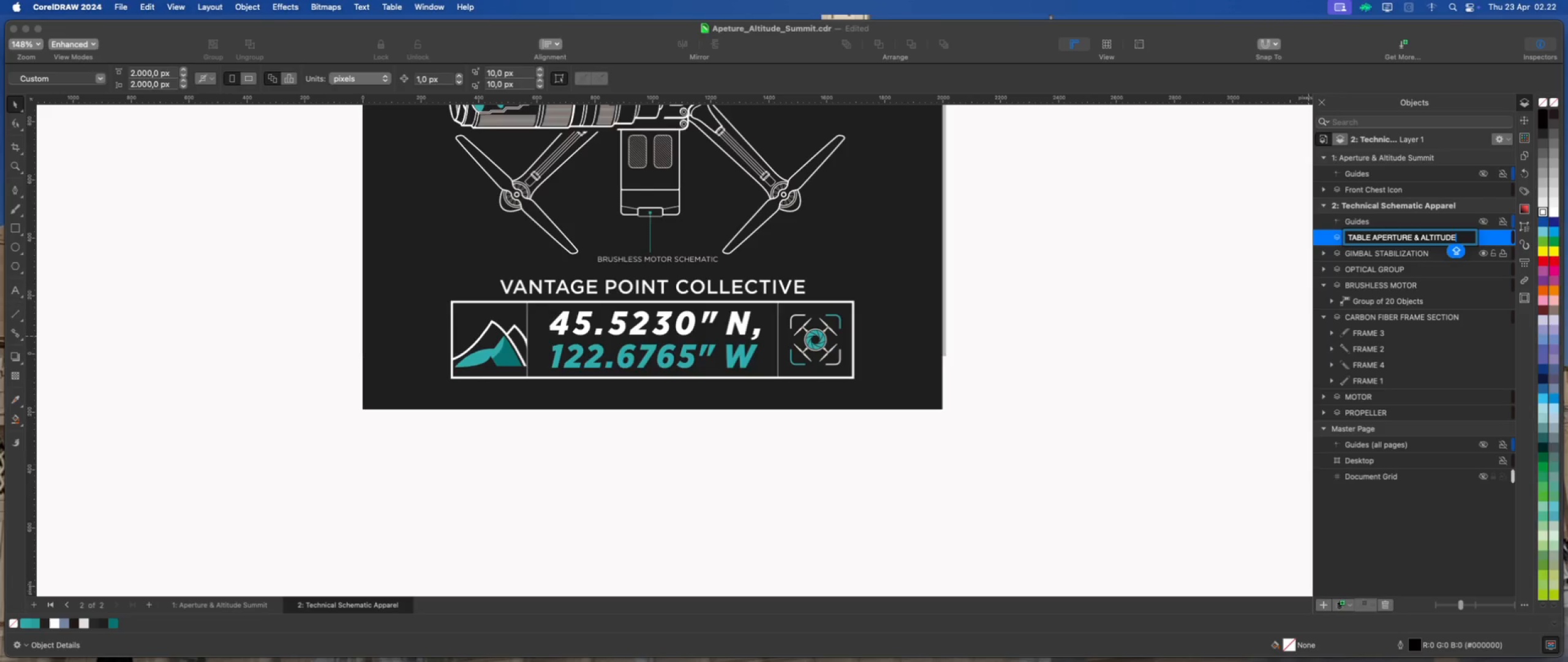 
left_click([1392, 258])
 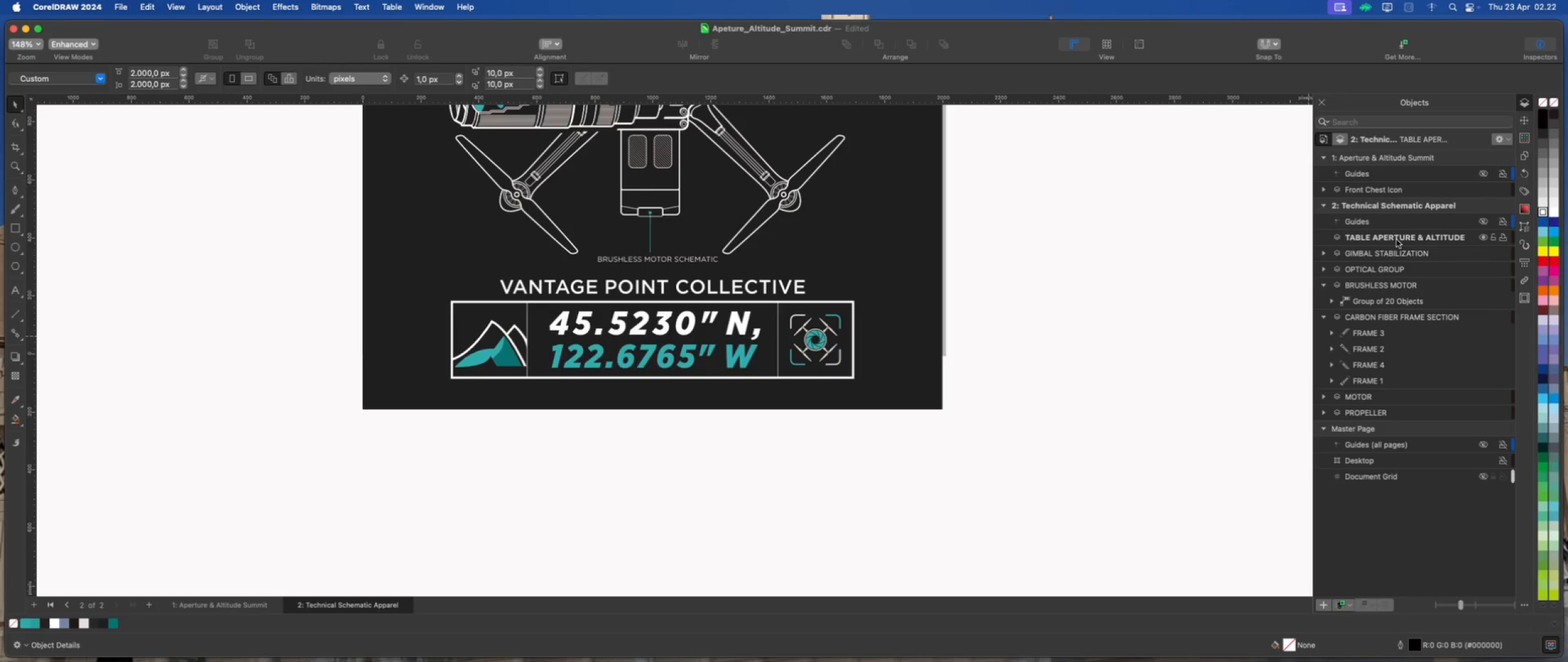 
left_click([1398, 237])
 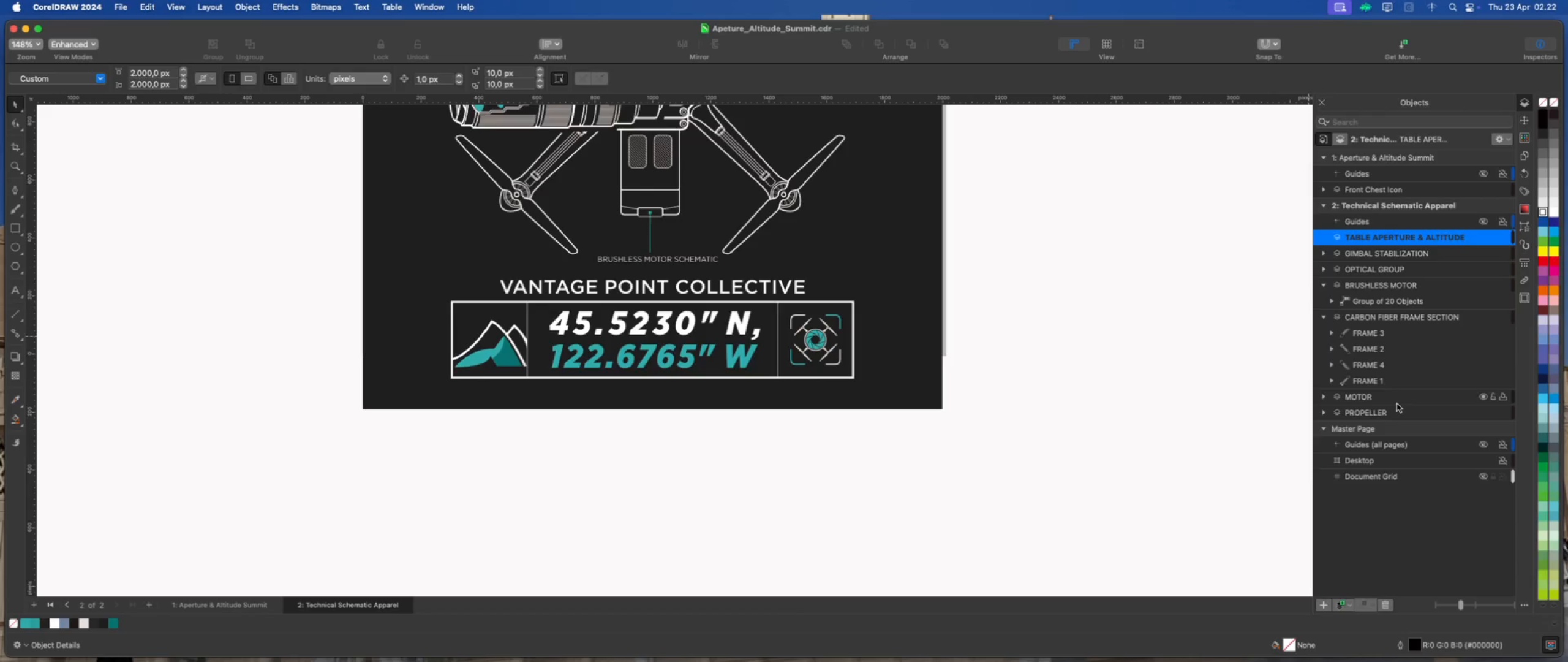 
left_click([853, 338])
 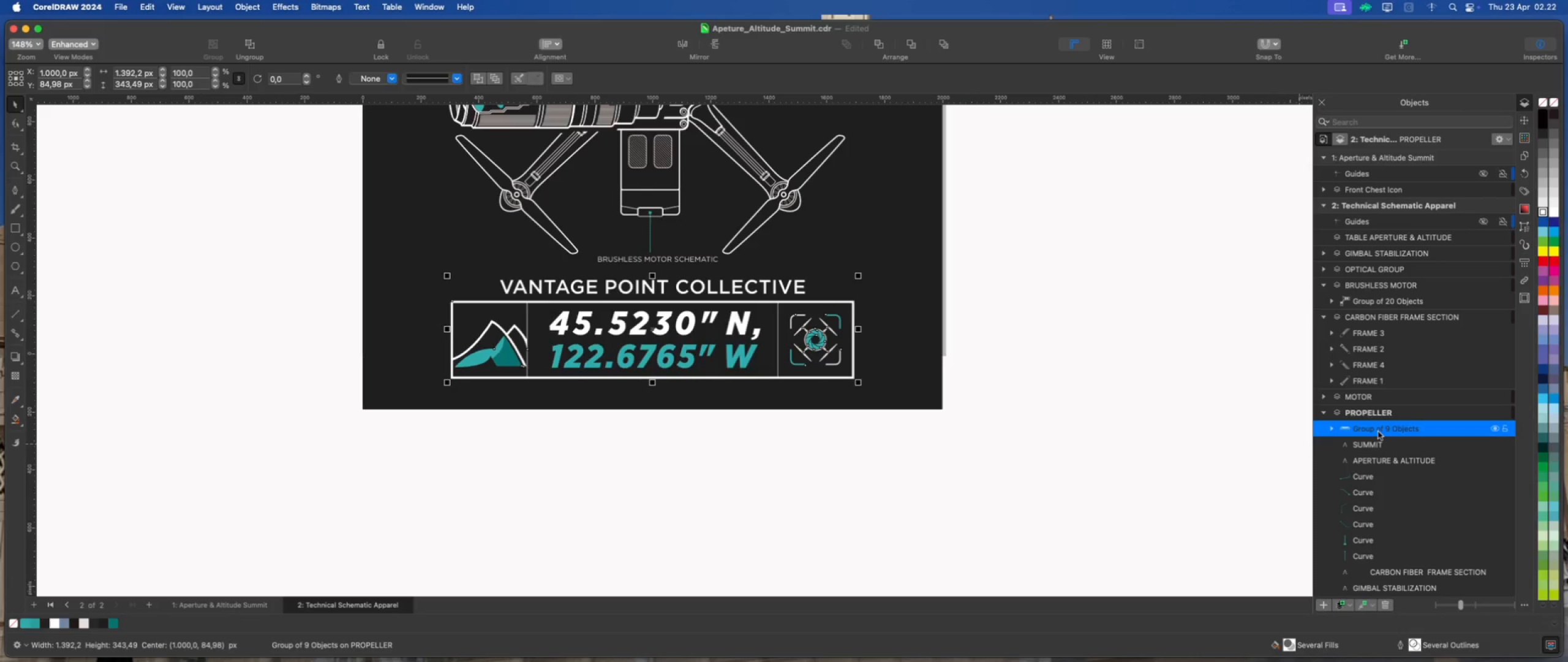 
left_click_drag(start_coordinate=[1378, 432], to_coordinate=[1384, 238])
 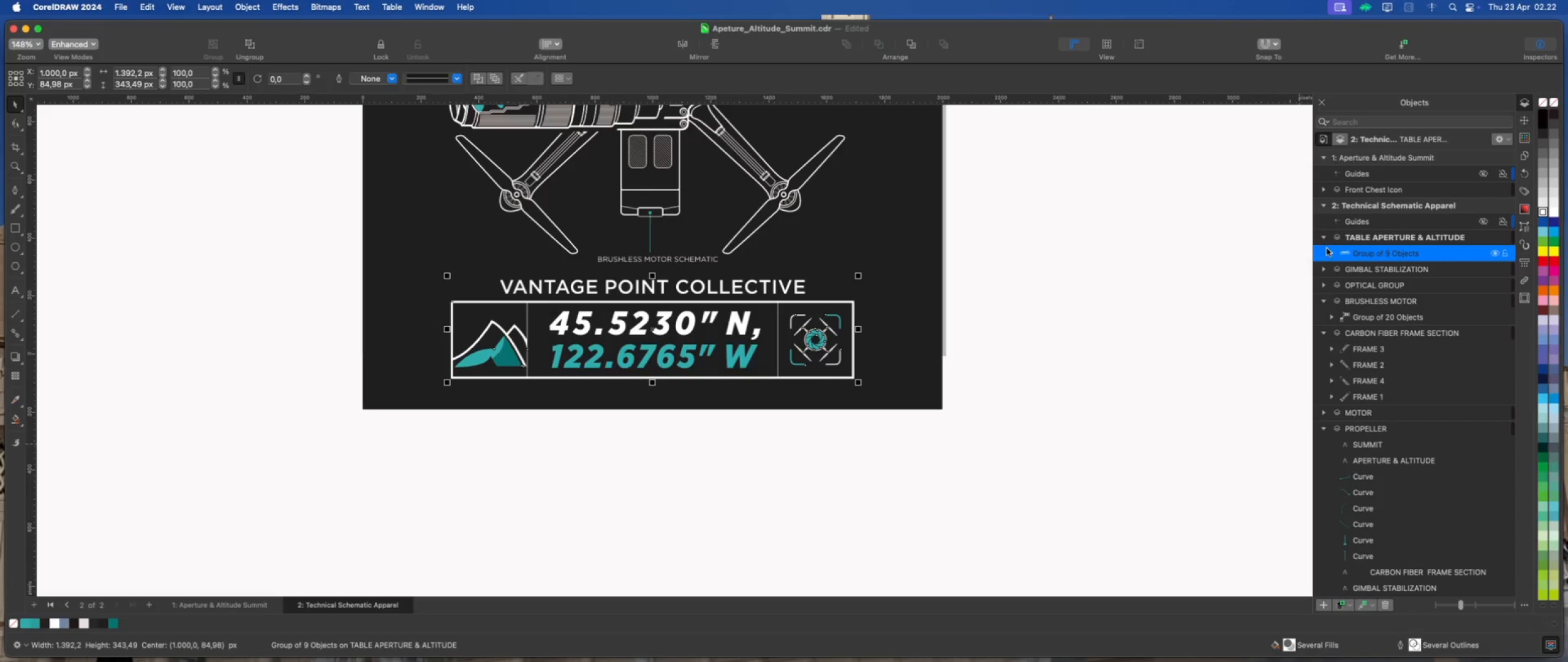 
left_click([1324, 239])
 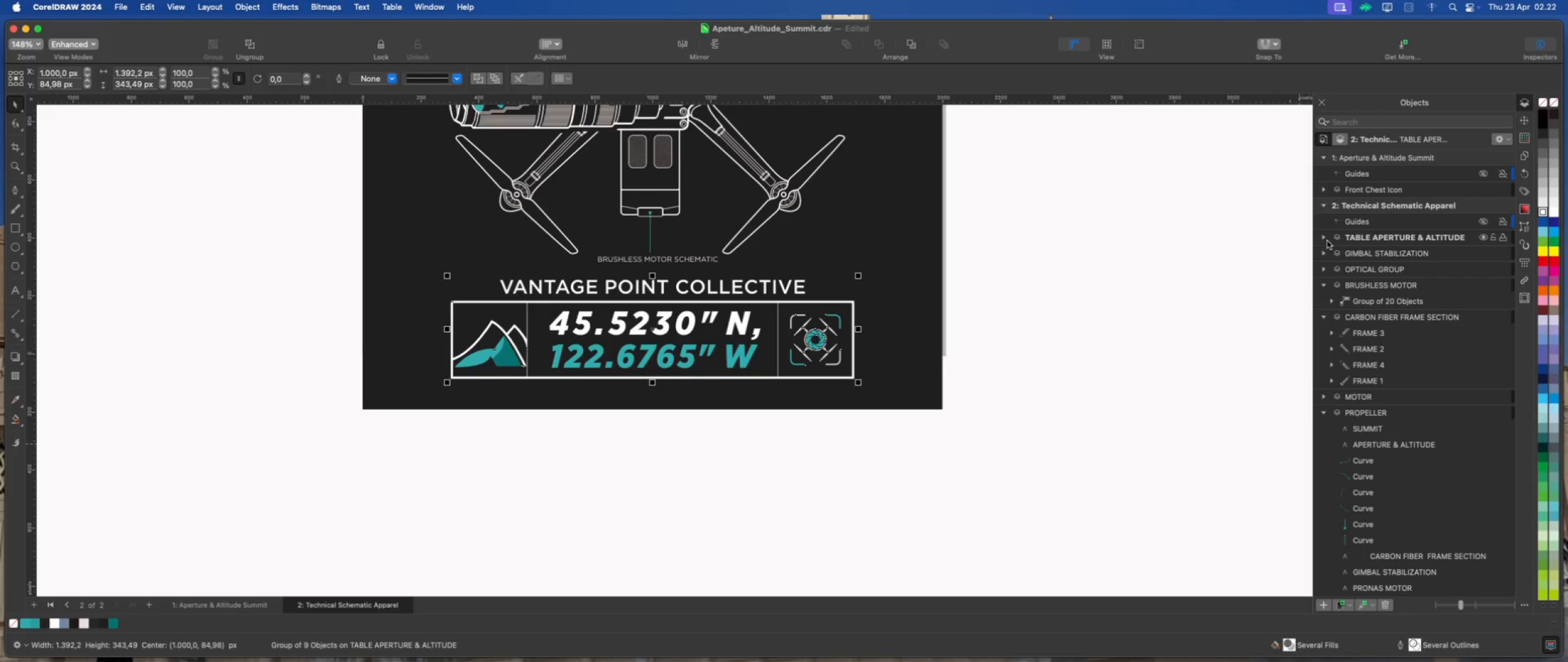 
left_click([1324, 238])
 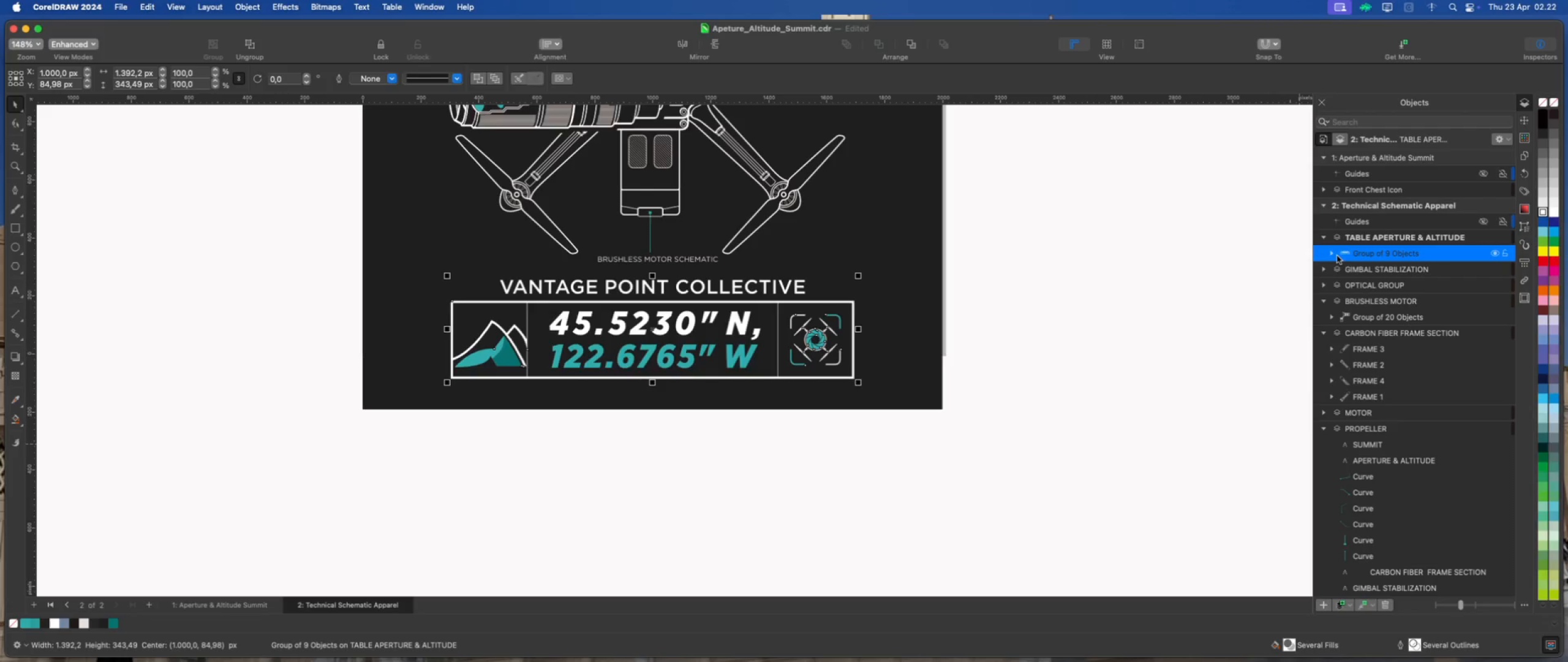 
left_click([1332, 256])
 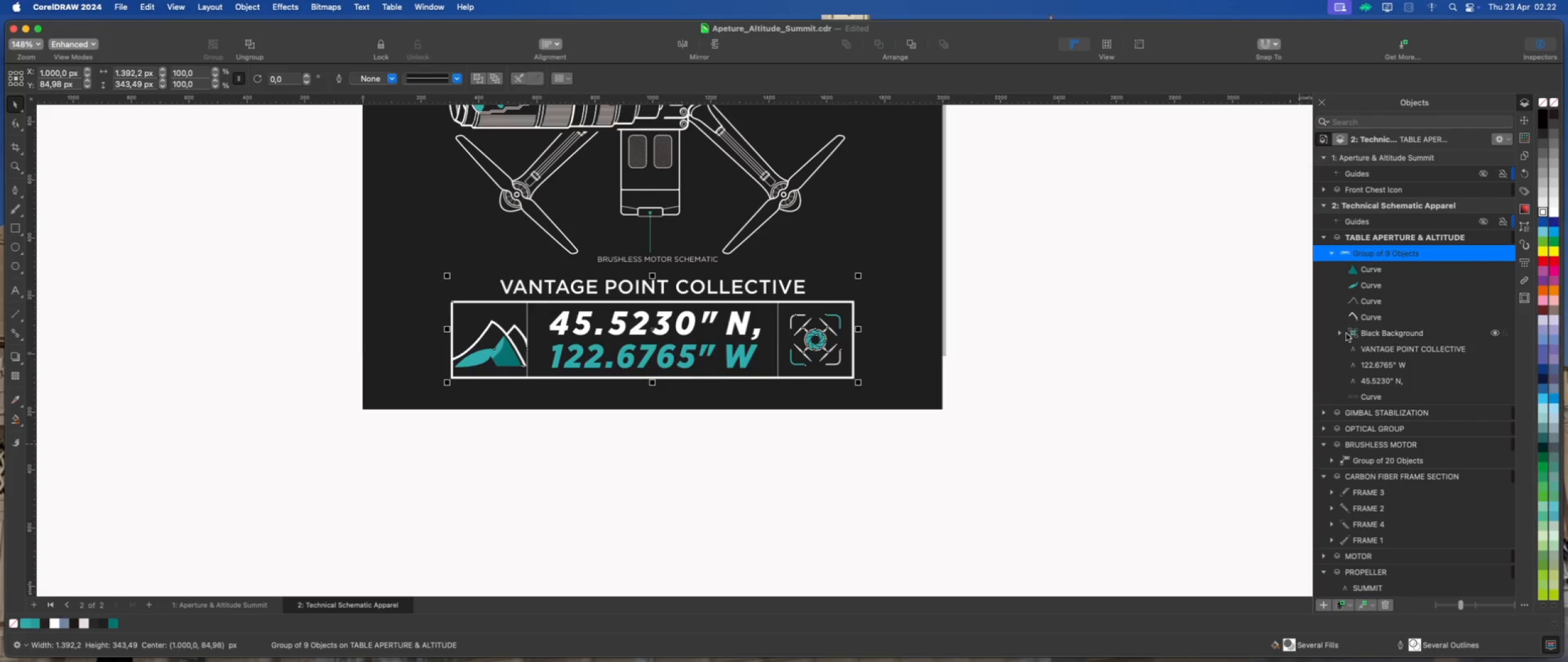 
left_click([1341, 335])
 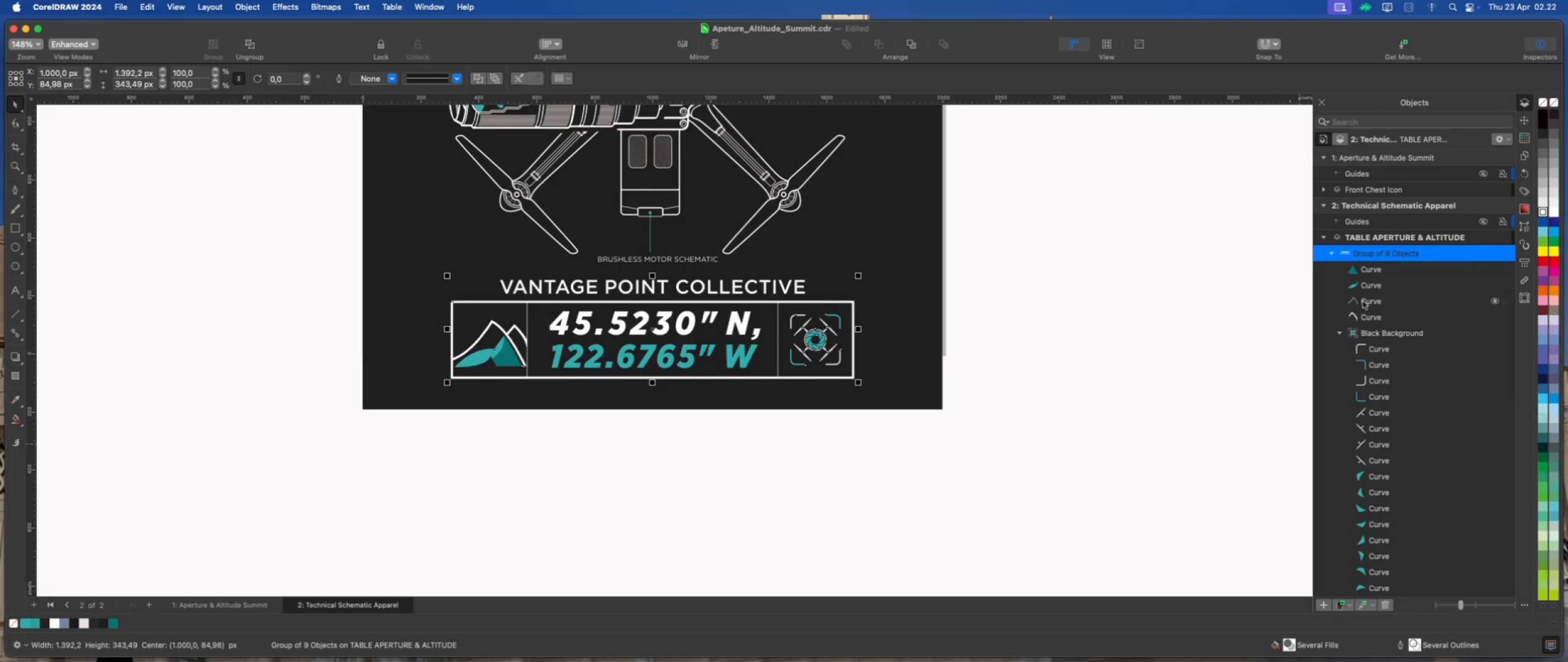 
left_click([1366, 284])
 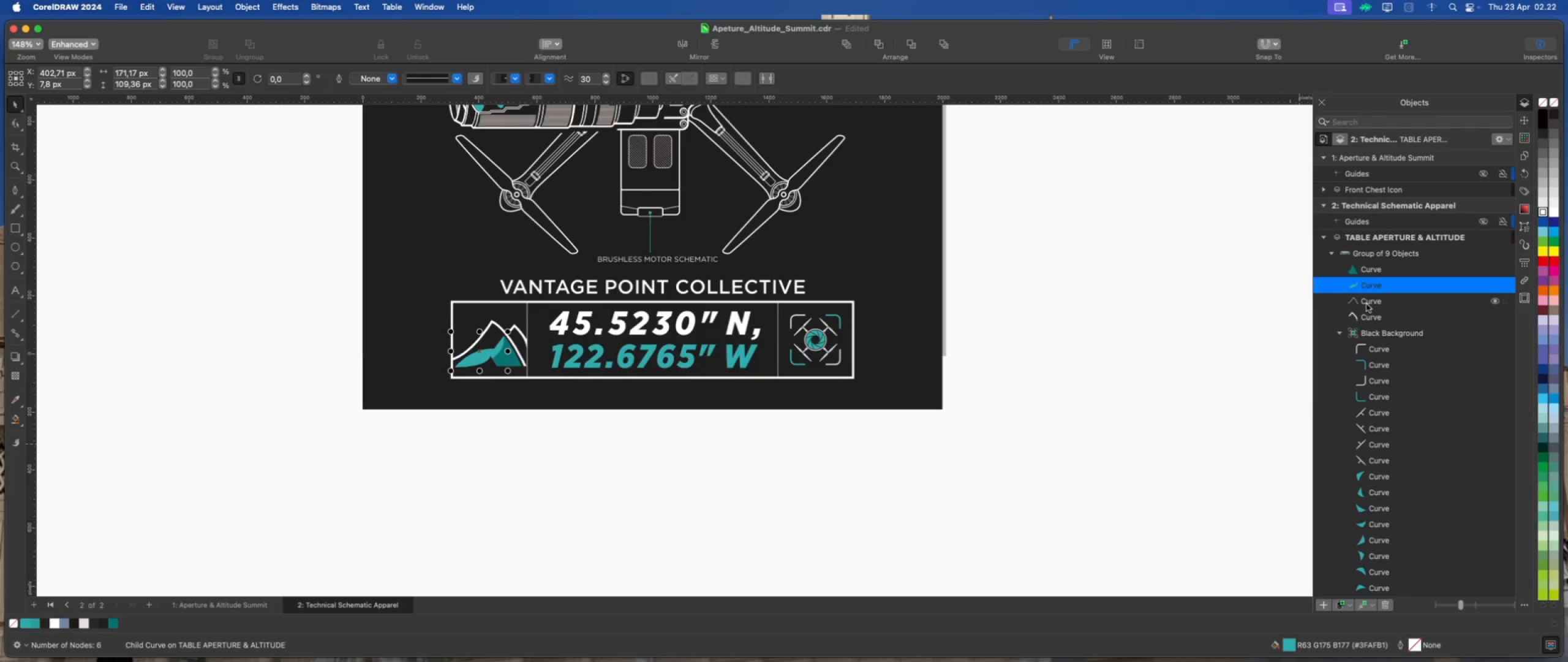 
left_click([1366, 304])
 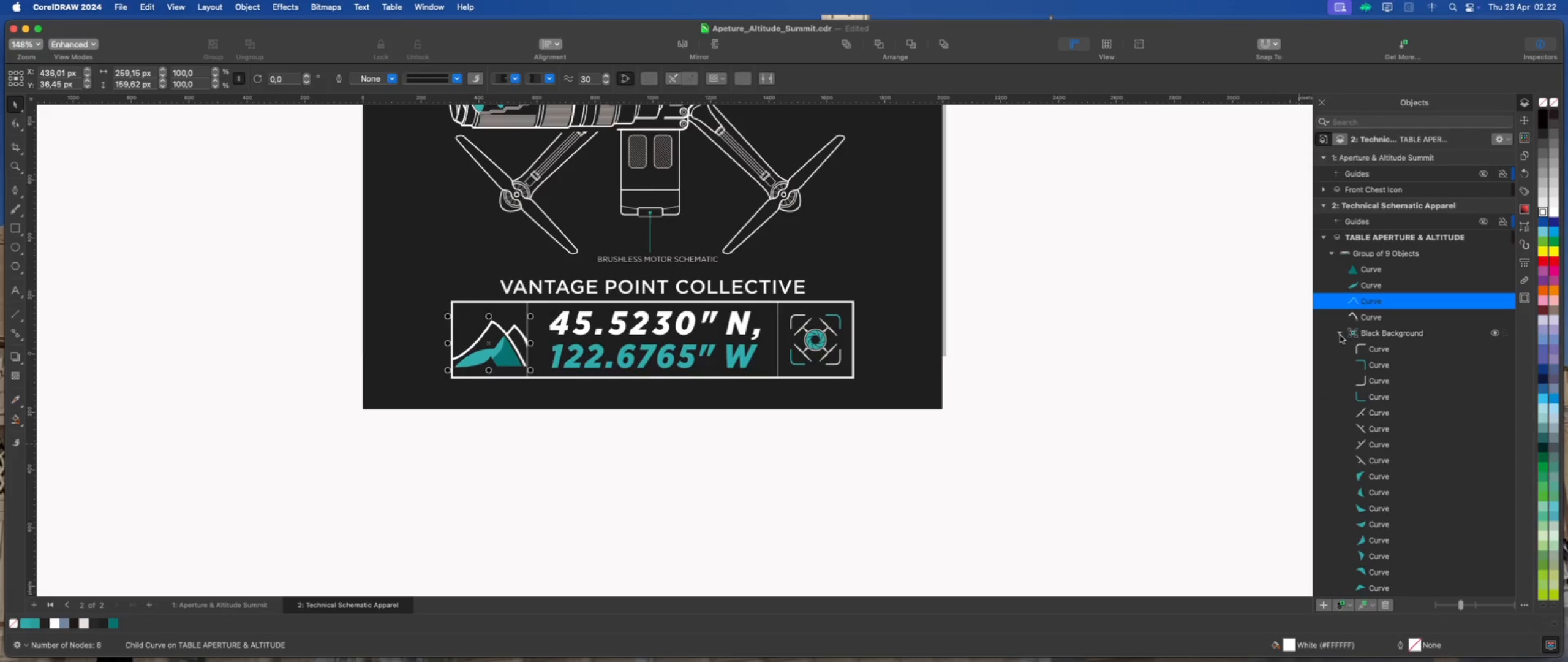 
left_click([1340, 335])
 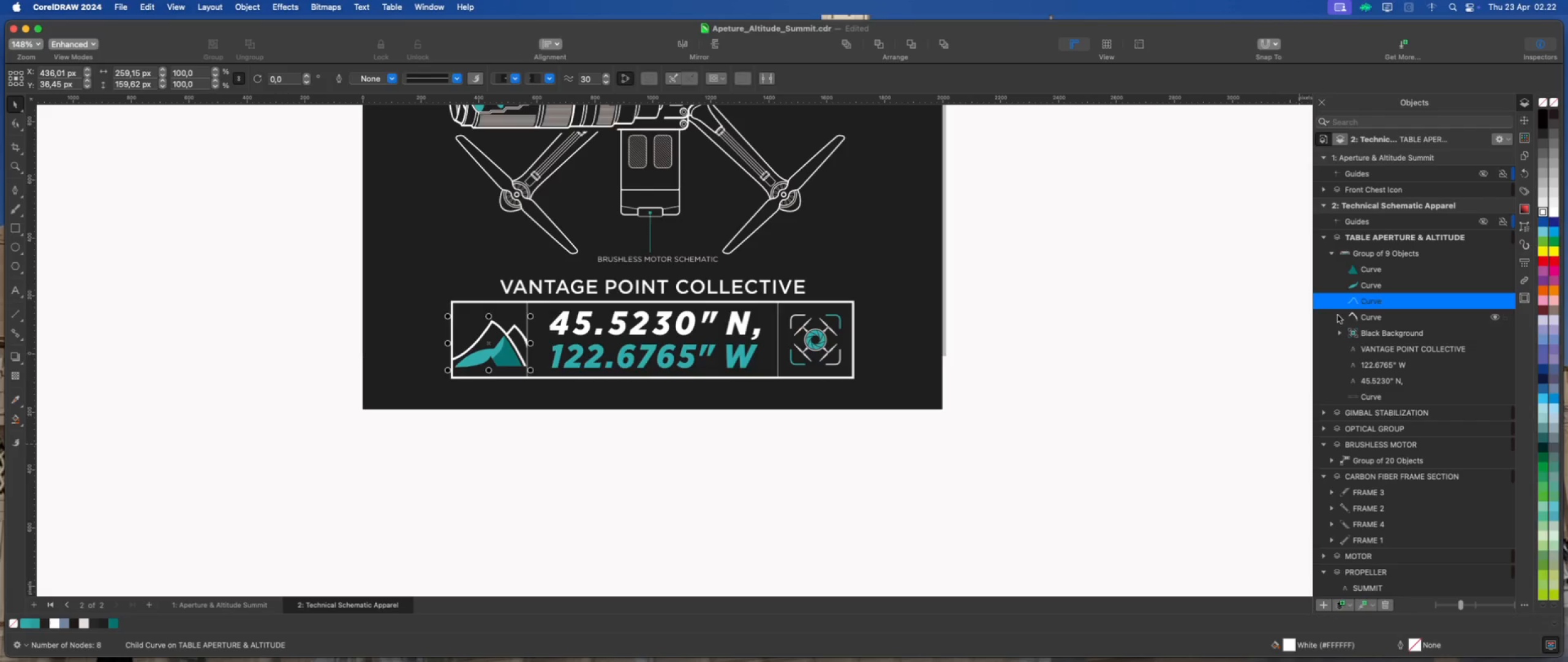 
left_click([1333, 253])
 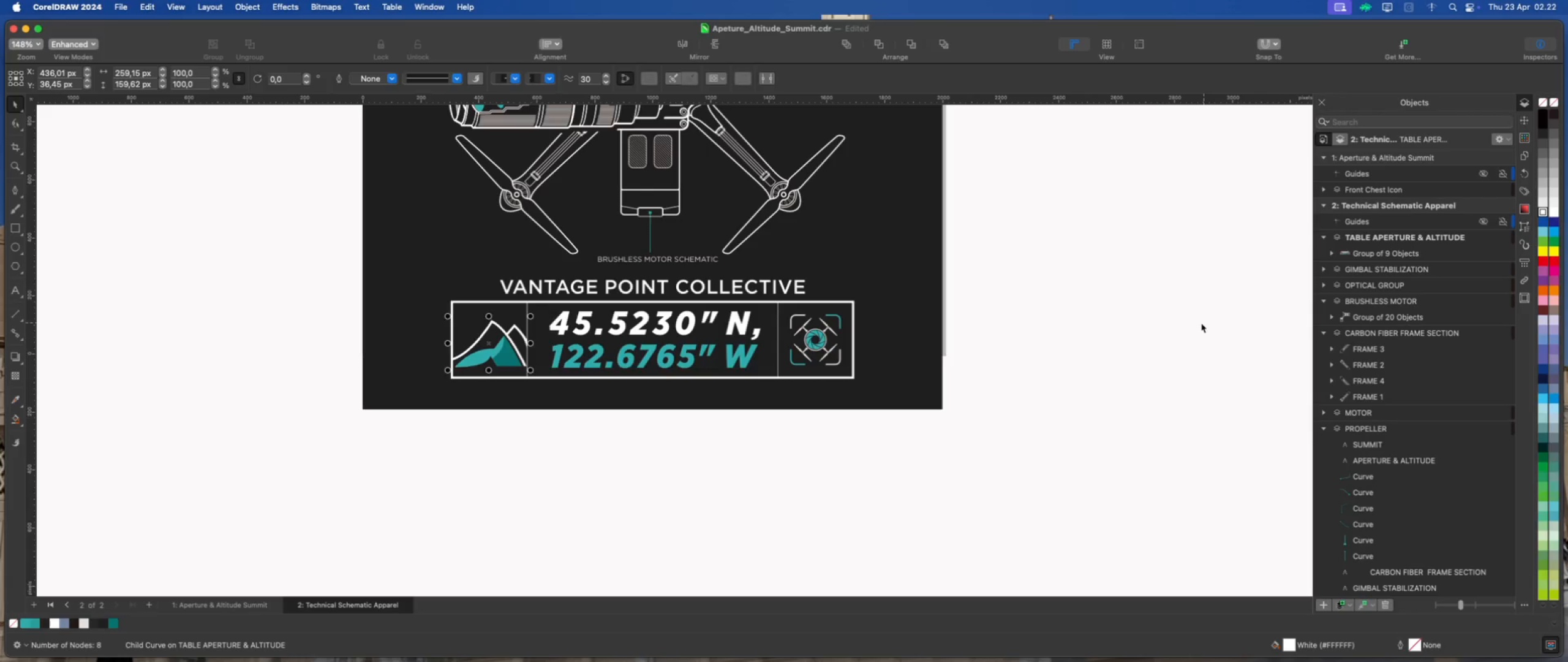 
left_click([1200, 324])
 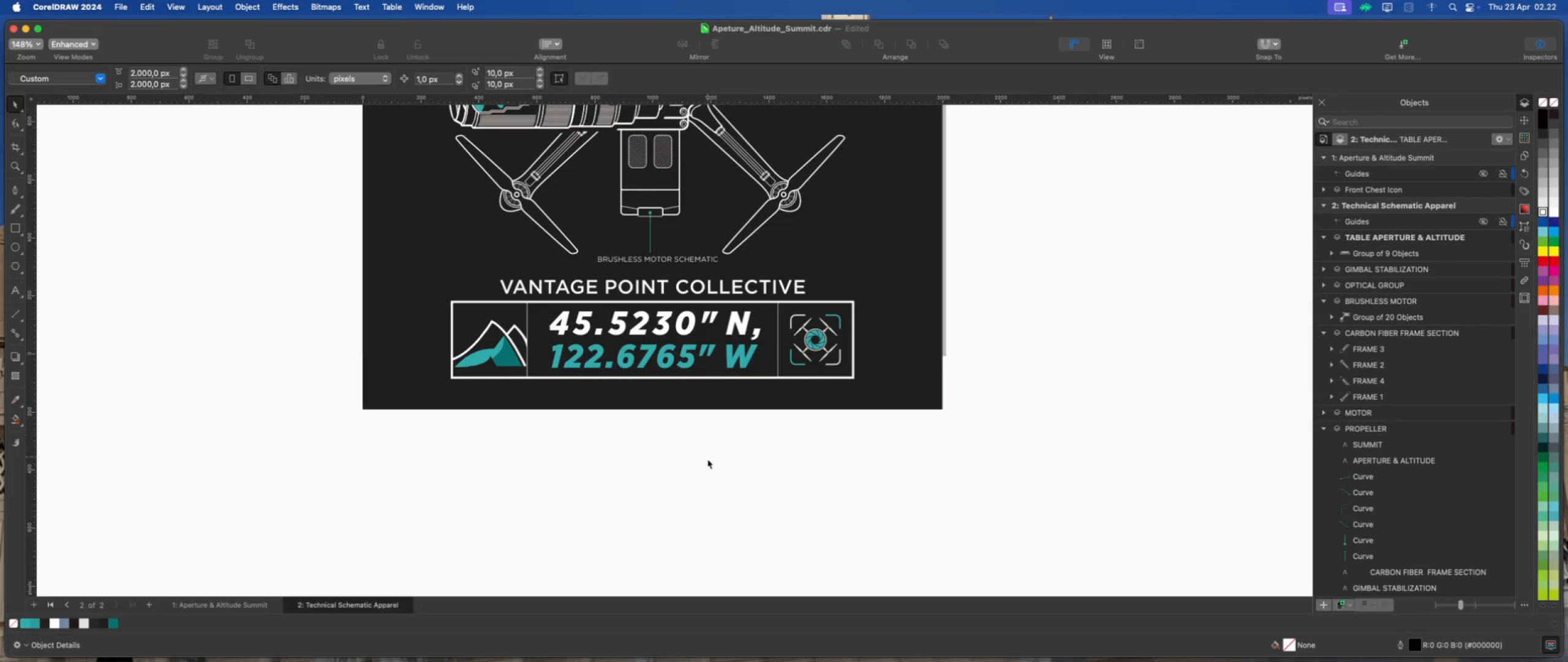 
scroll: coordinate [666, 437], scroll_direction: down, amount: 2.0
 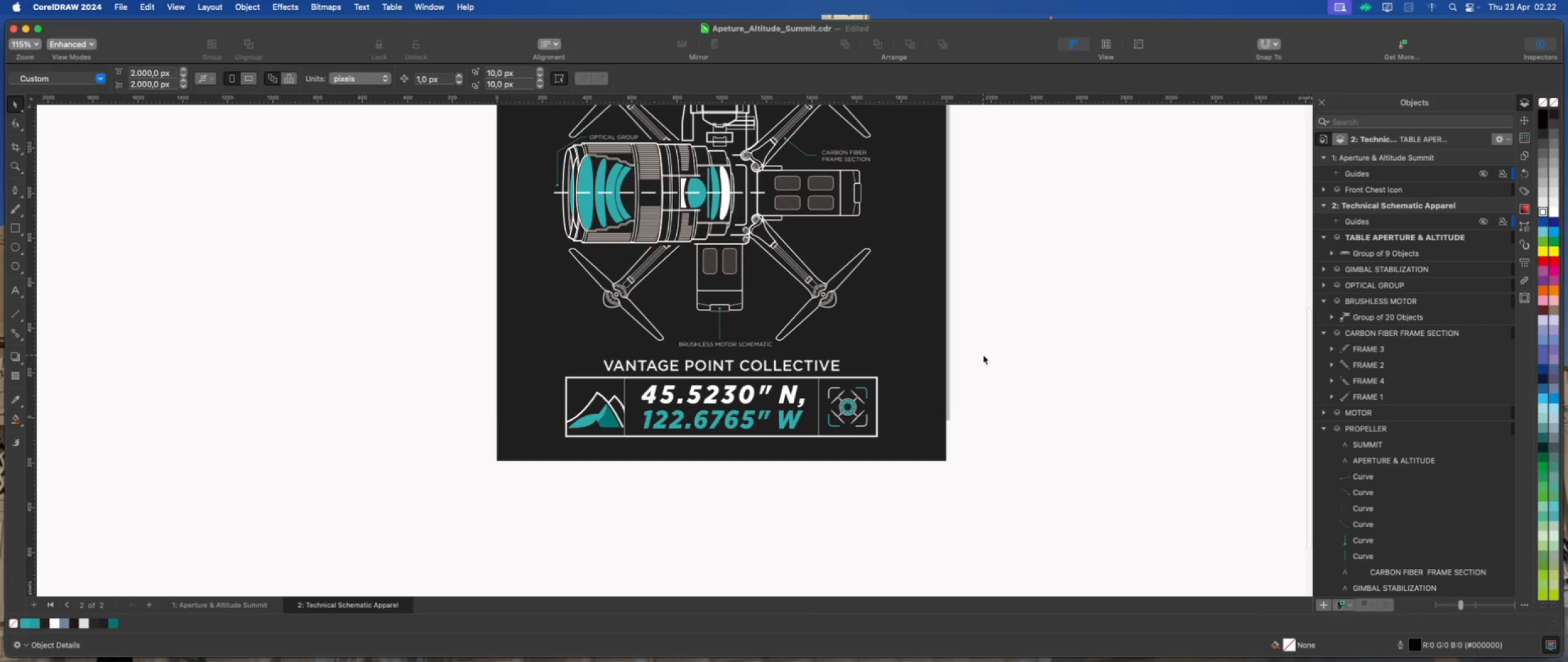 
left_click_drag(start_coordinate=[986, 347], to_coordinate=[529, 440])
 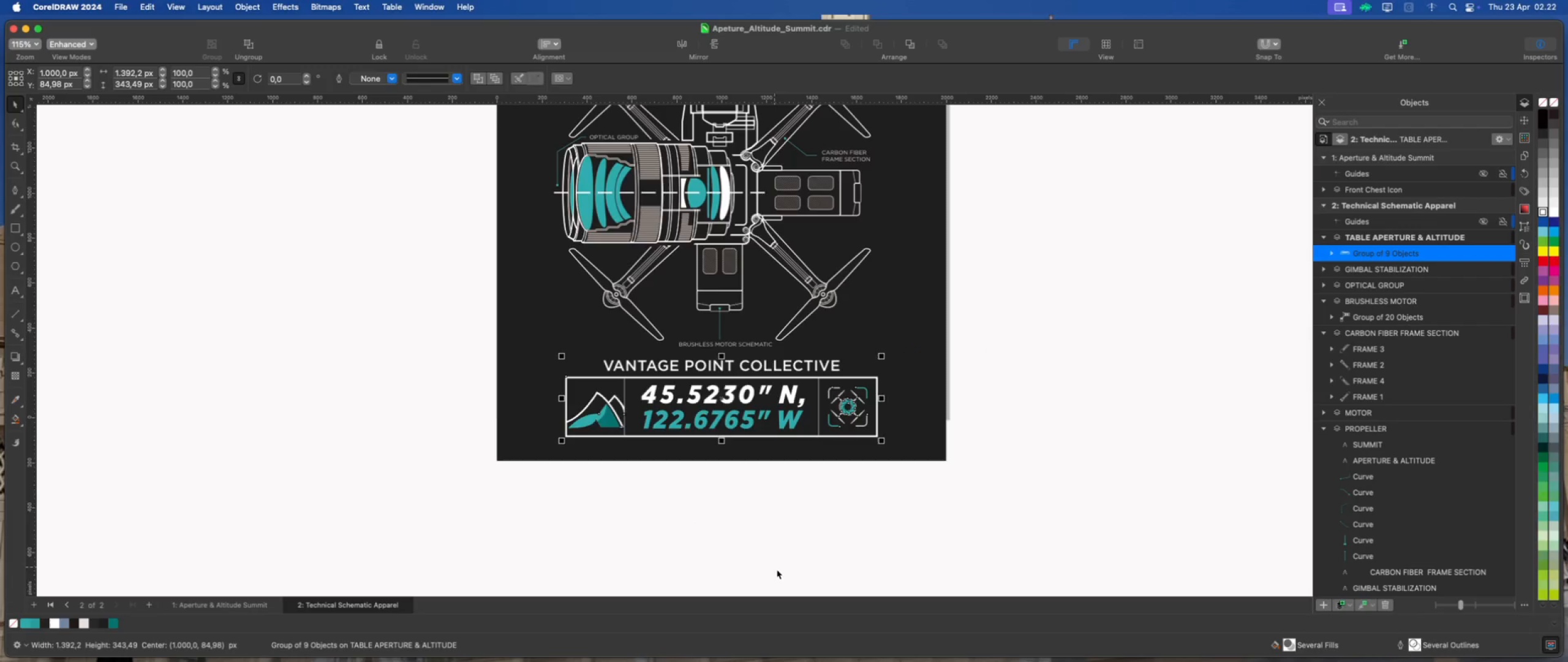 
scroll: coordinate [765, 547], scroll_direction: down, amount: 3.0
 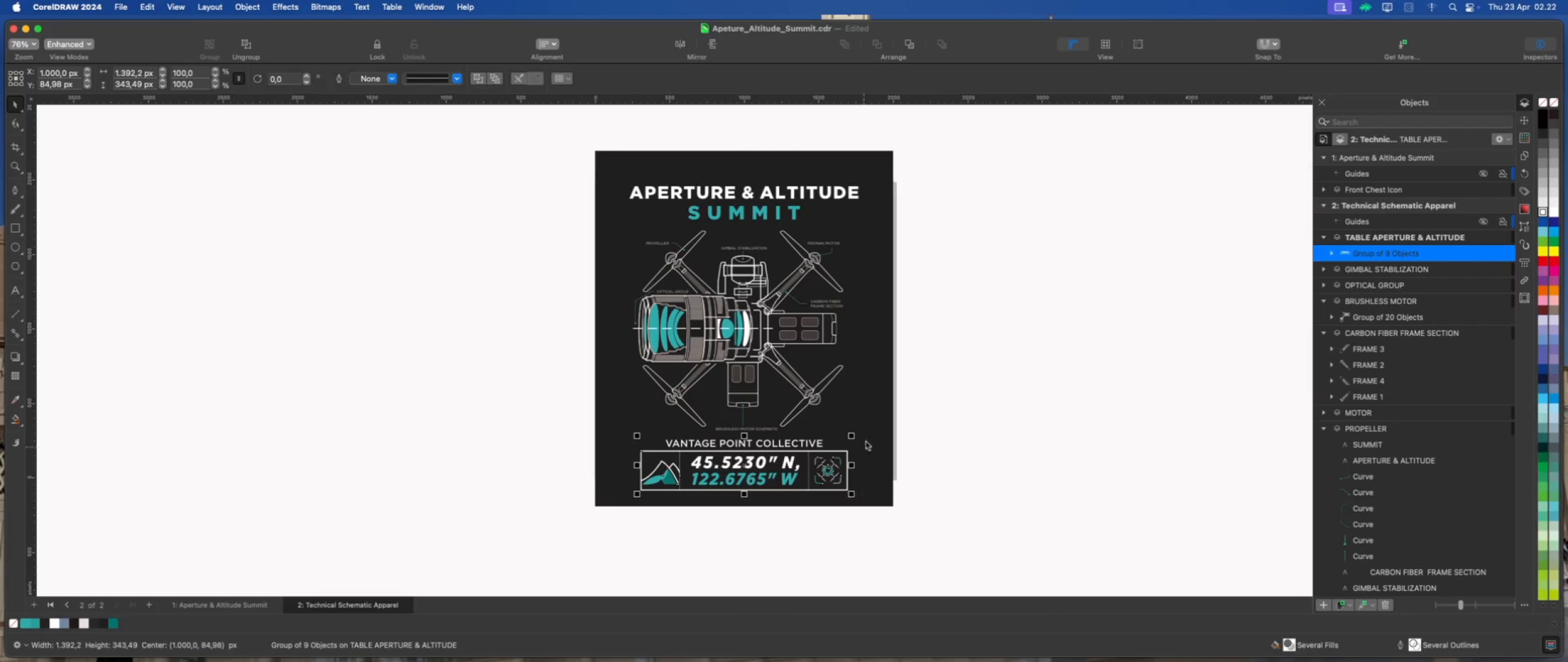 
left_click([941, 333])
 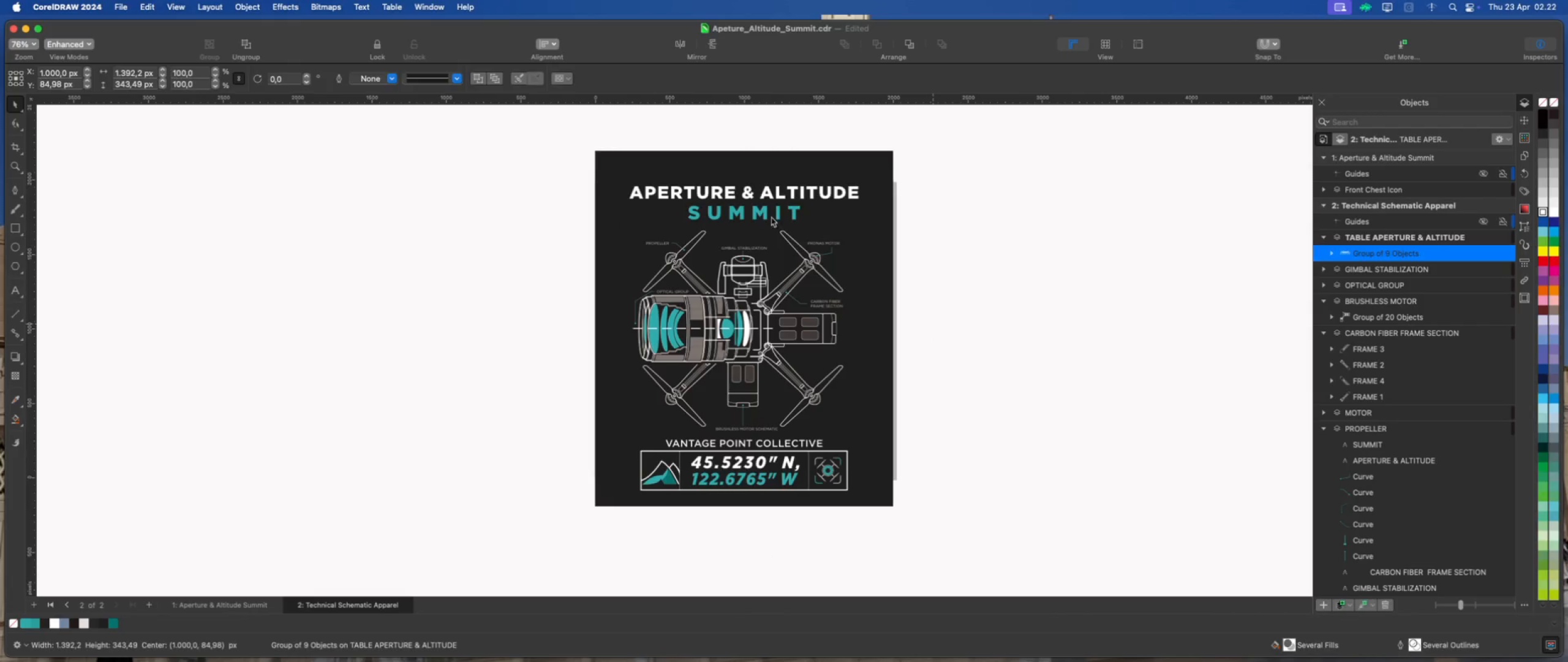 
left_click([762, 214])
 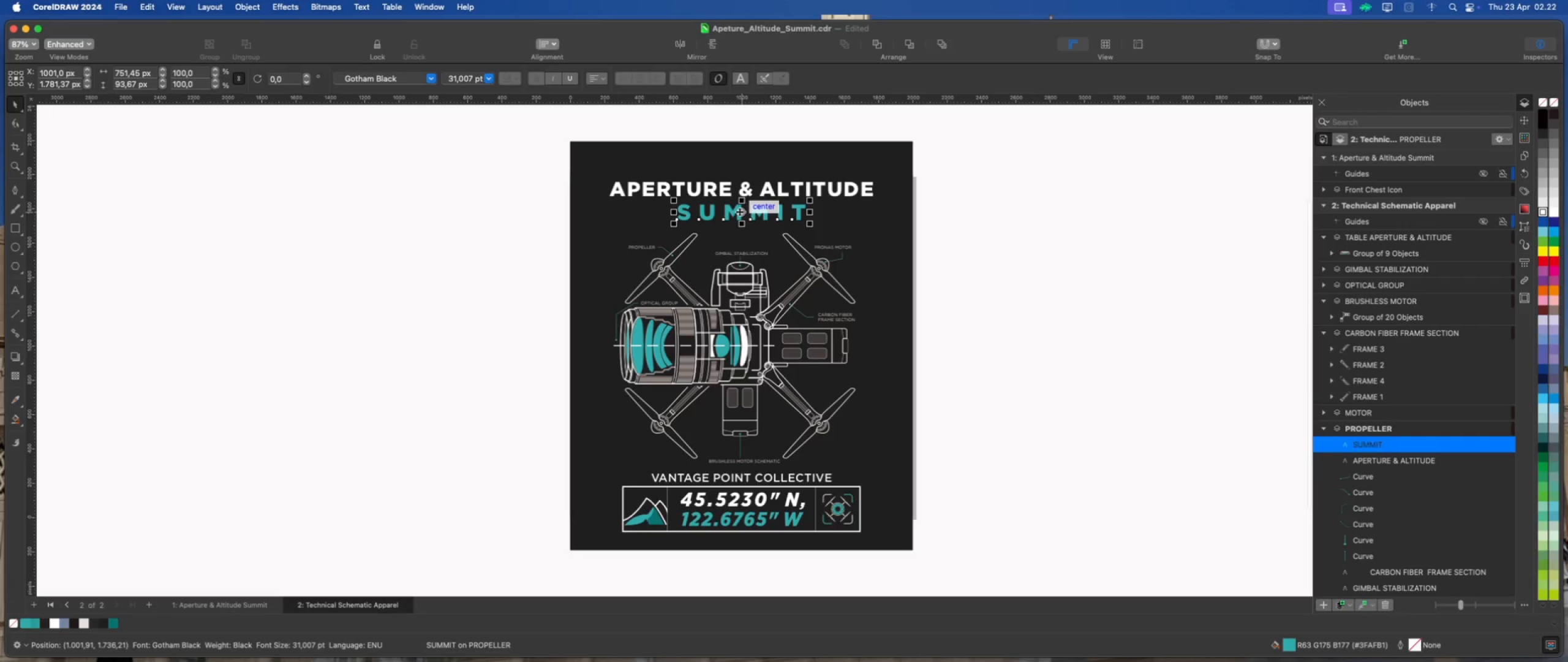 
scroll: coordinate [762, 214], scroll_direction: up, amount: 1.0
 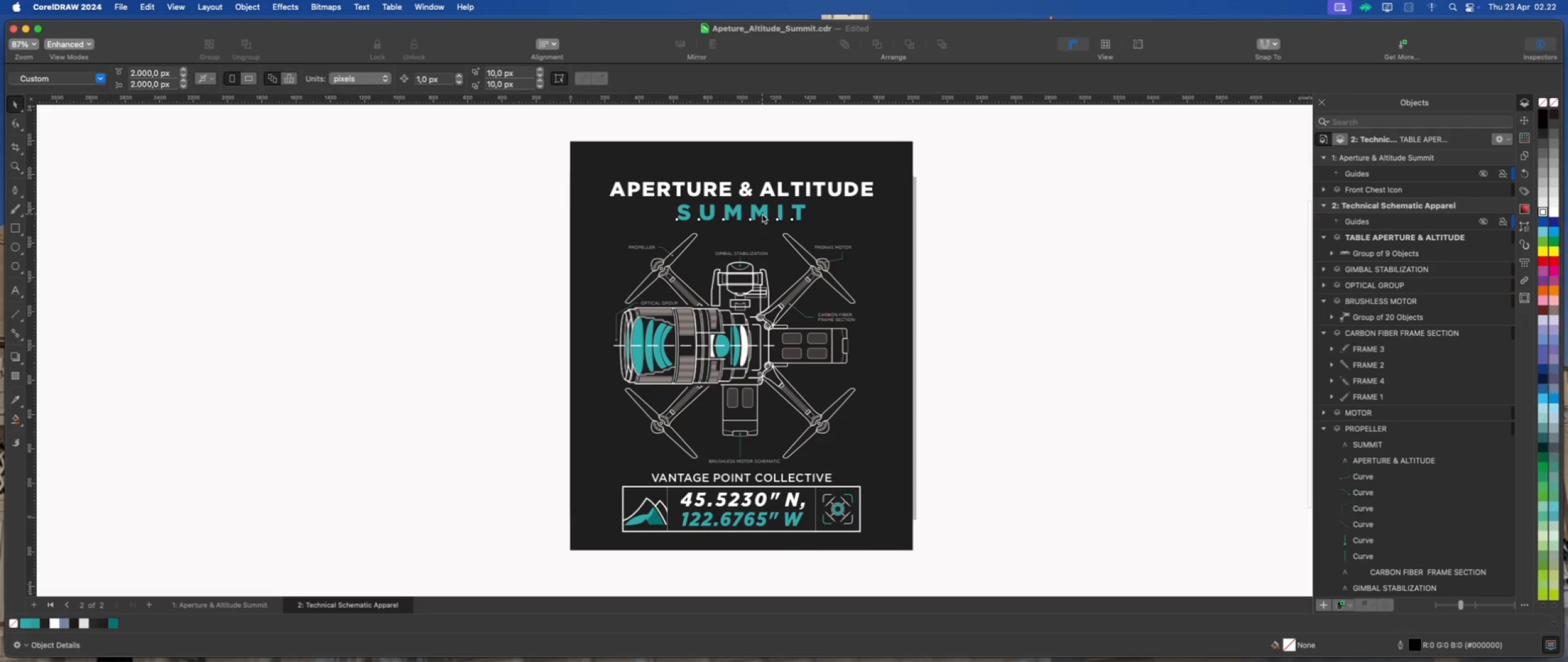 
left_click([938, 193])
 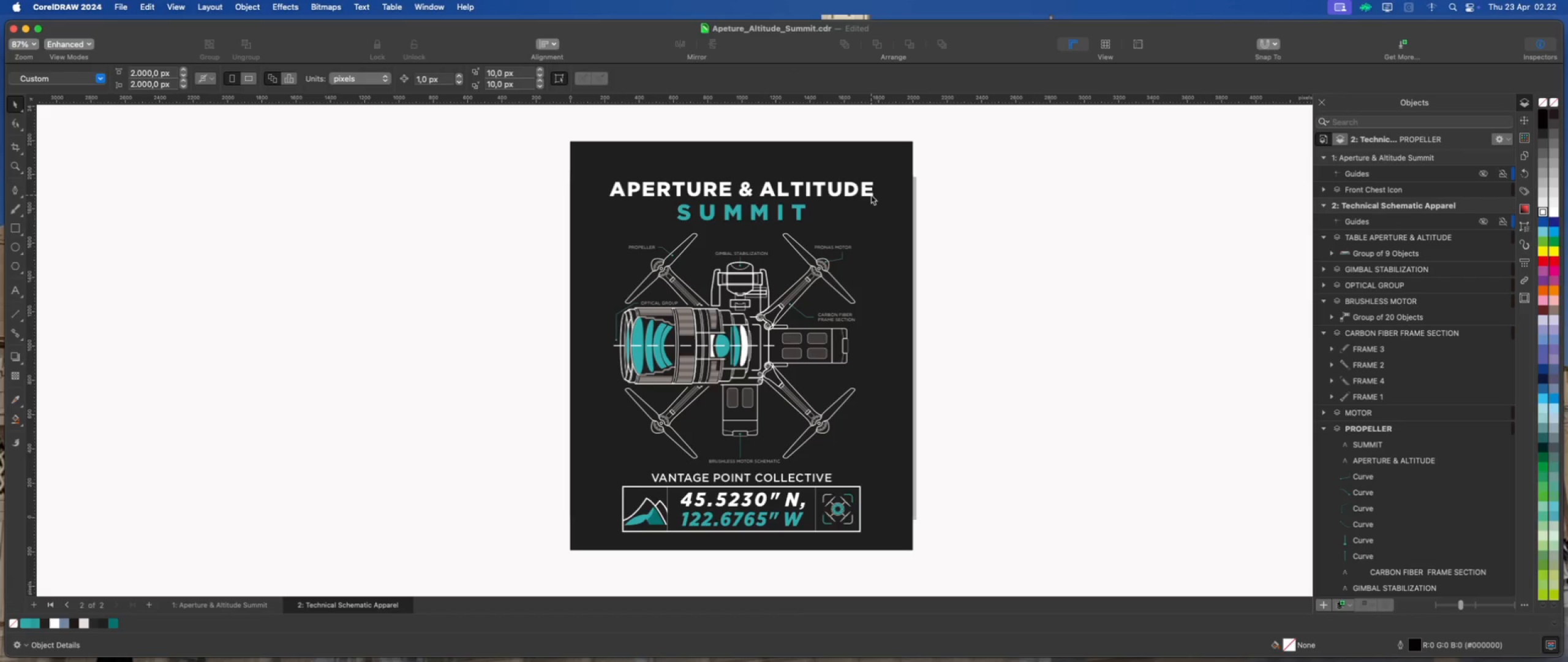 
left_click([869, 195])
 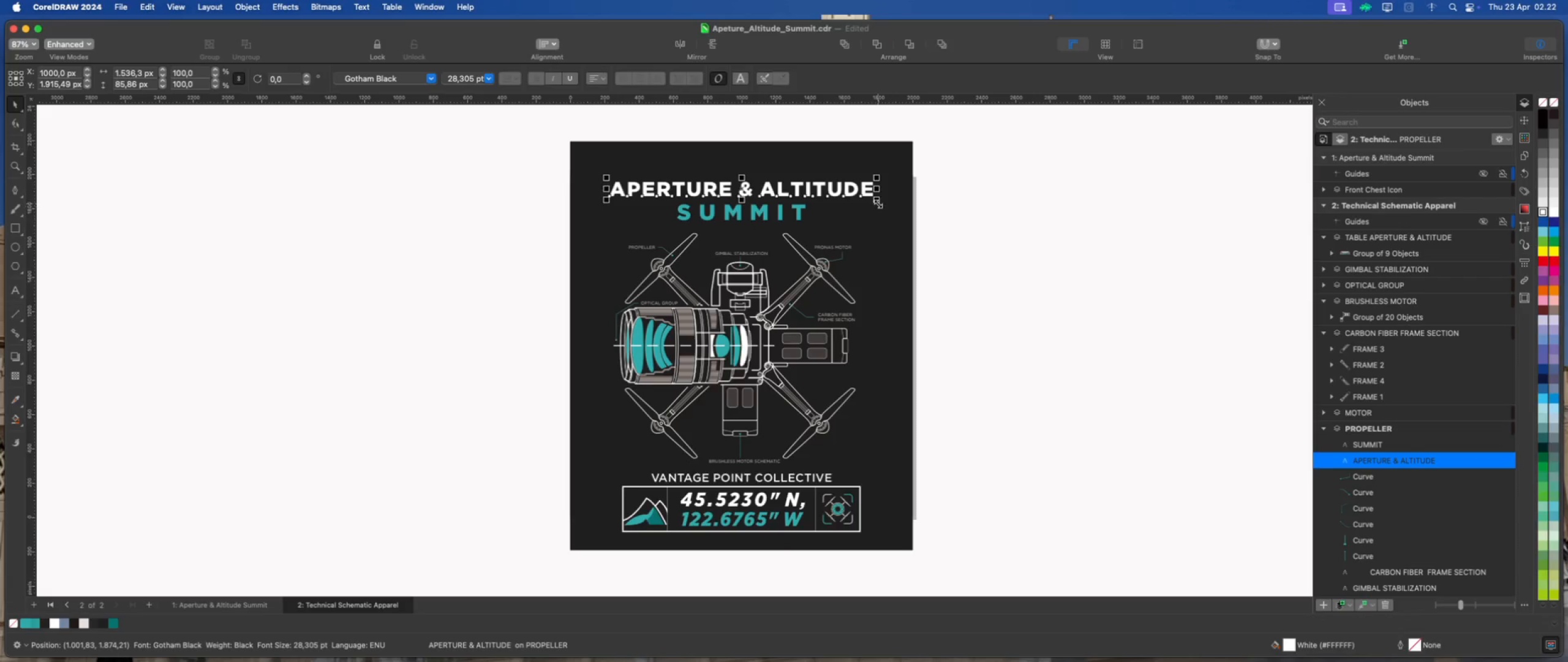 
left_click_drag(start_coordinate=[878, 202], to_coordinate=[894, 227])
 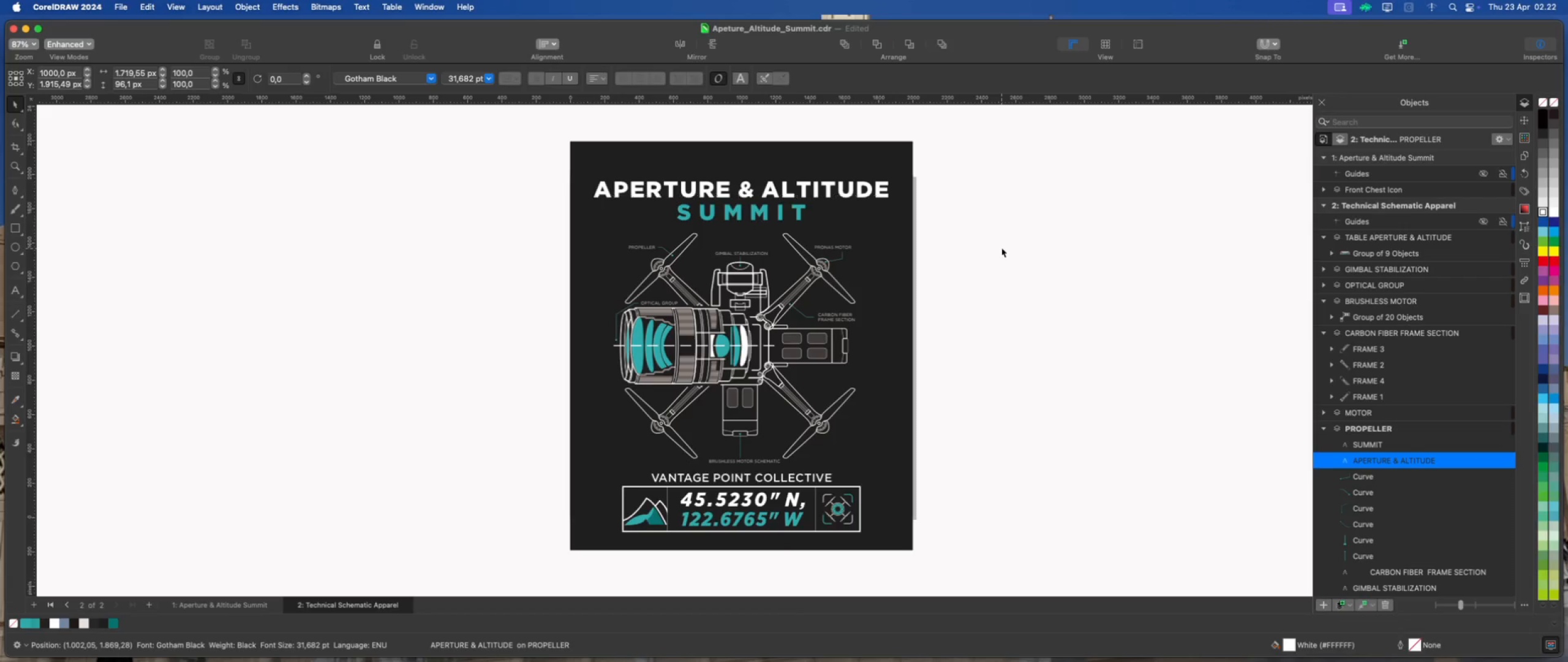 
hold_key(key=ShiftLeft, duration=2.47)
 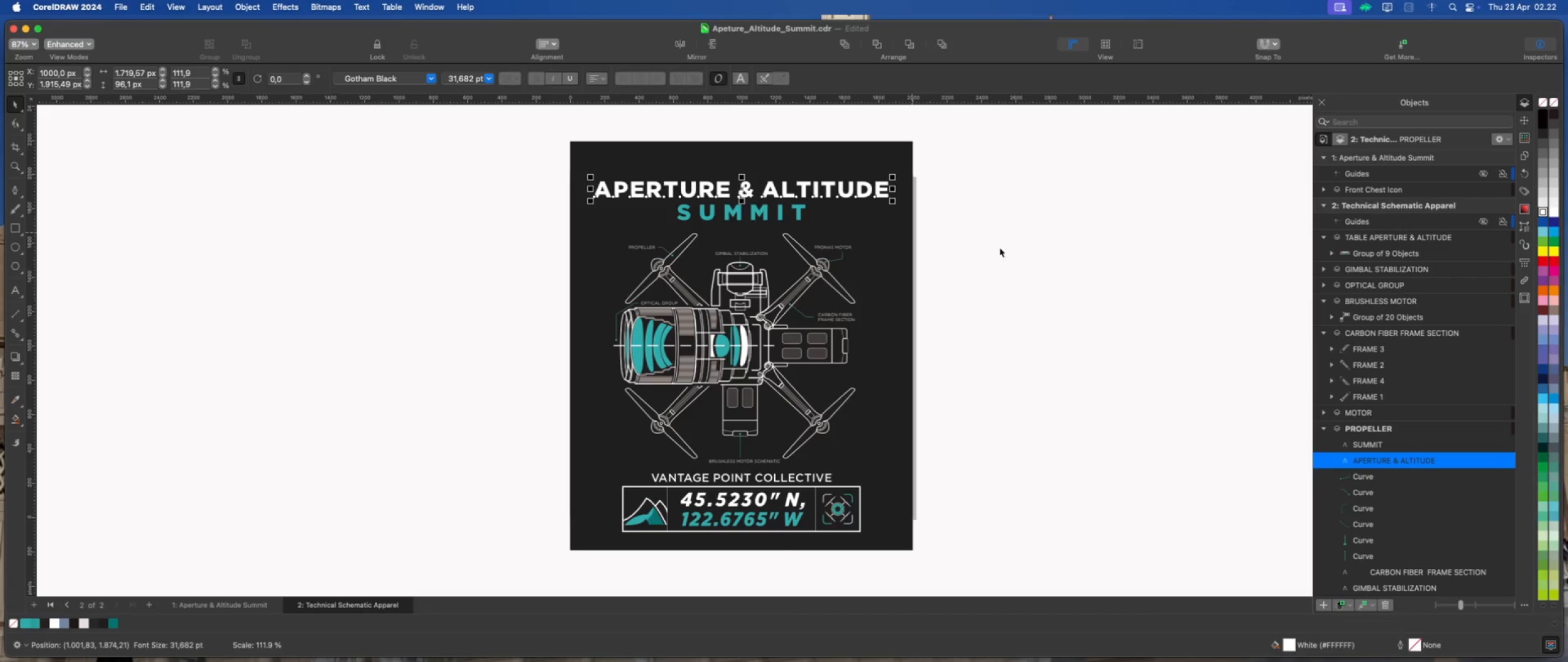 
left_click([1001, 248])
 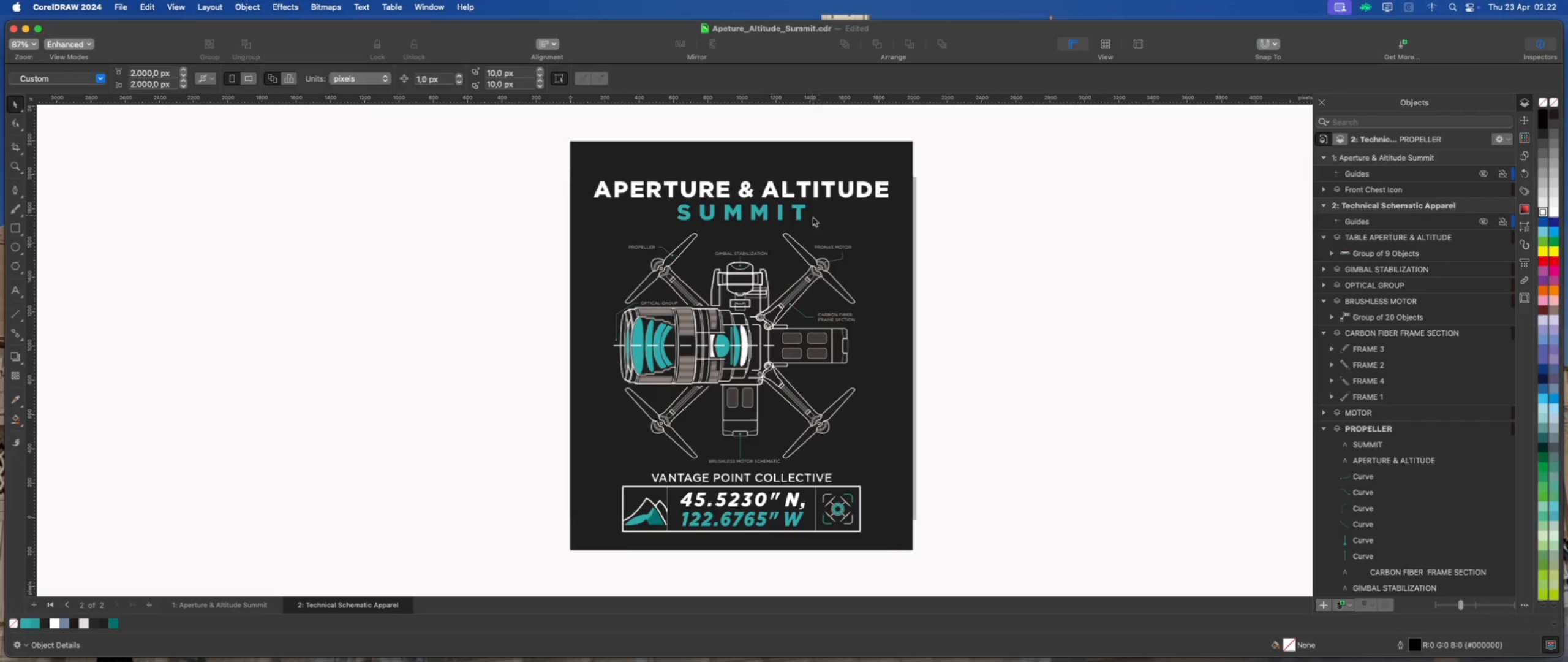 
left_click([799, 214])
 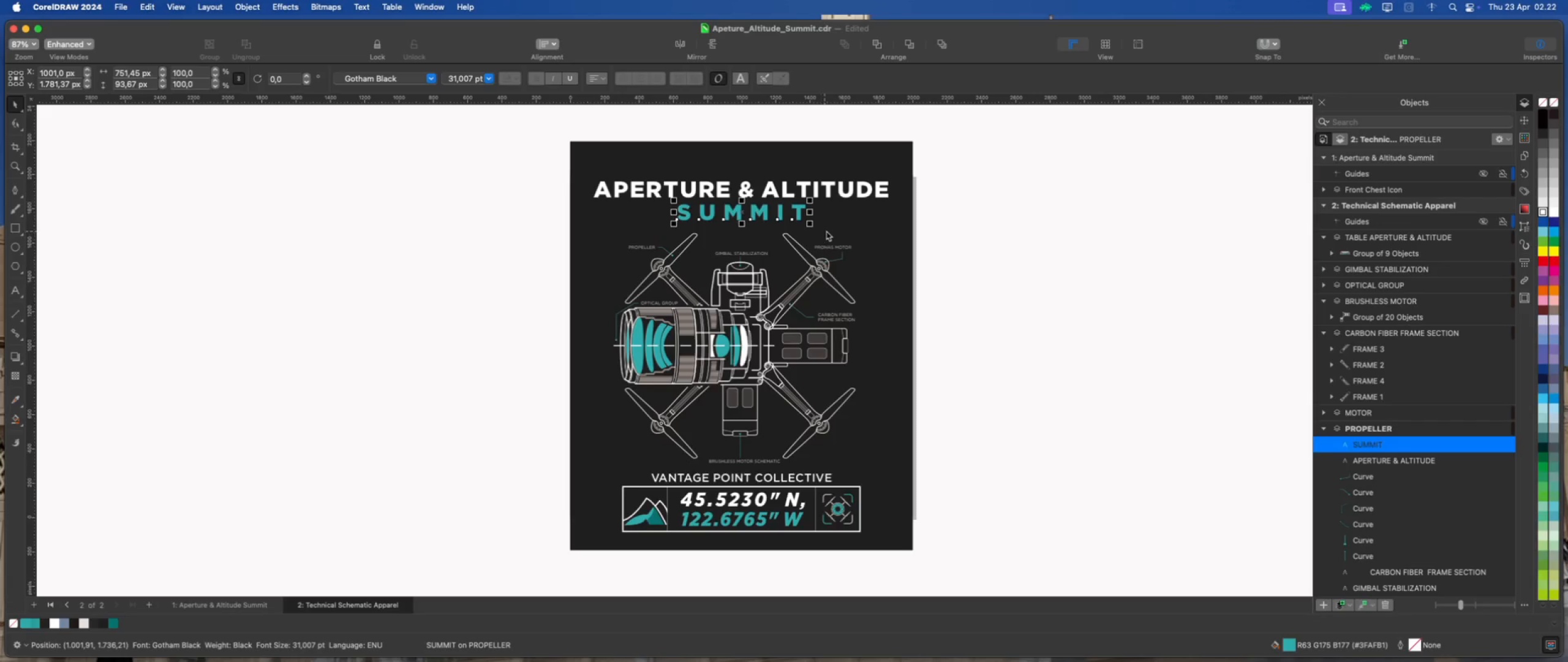 
left_click([949, 226])
 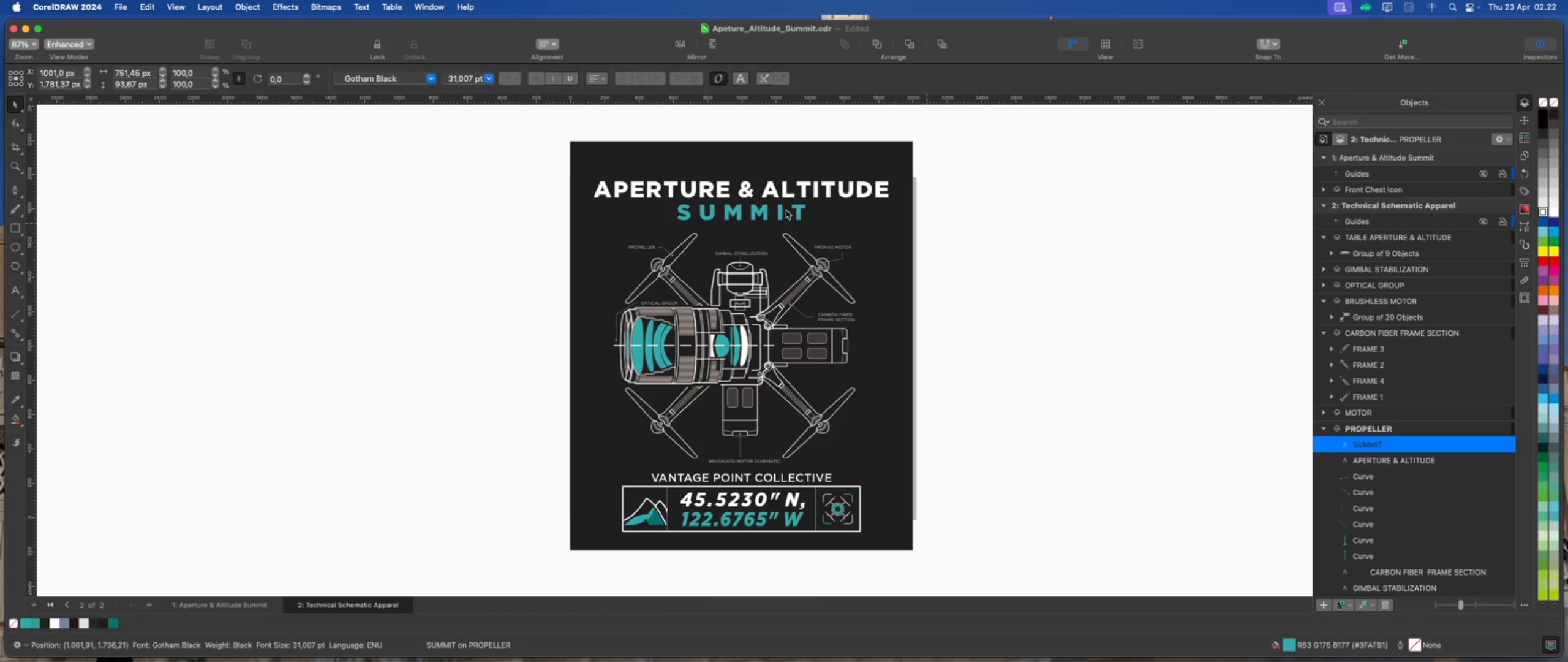 
scroll: coordinate [772, 208], scroll_direction: up, amount: 2.0
 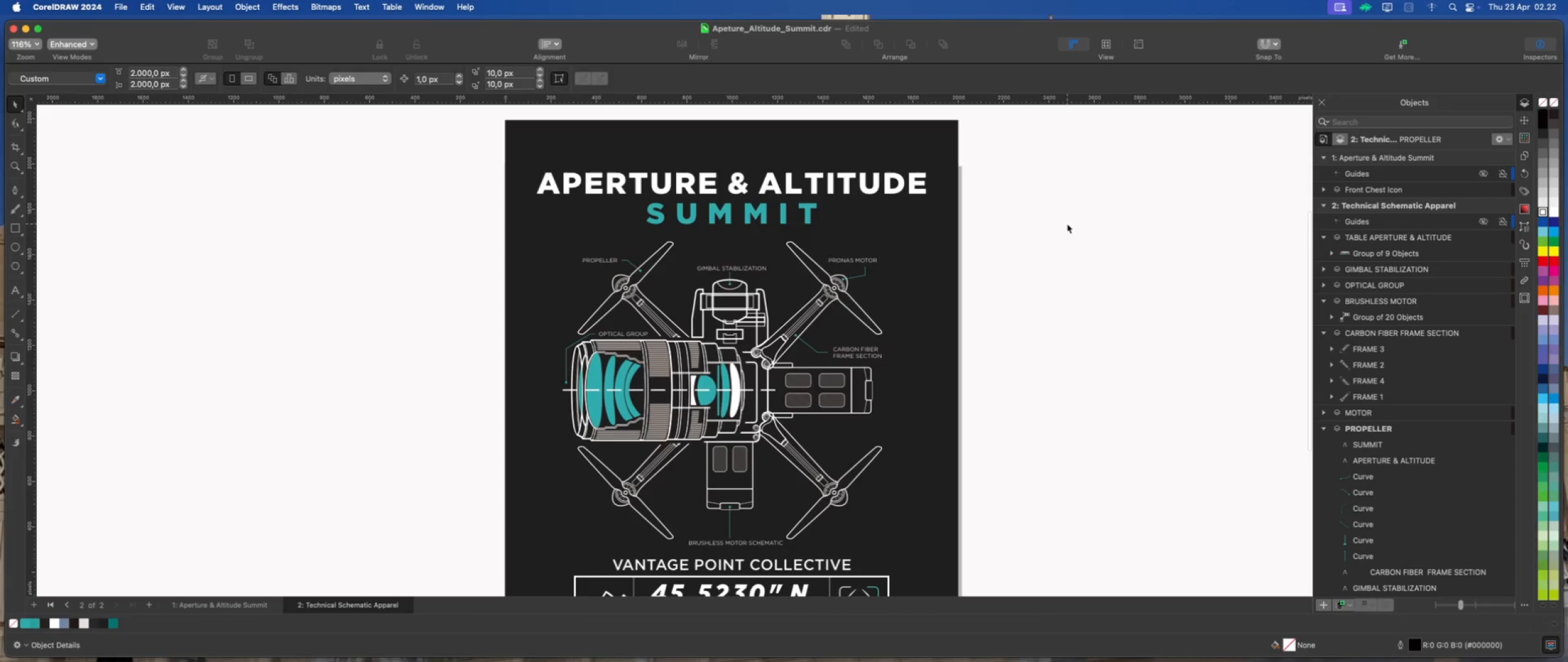 
left_click([1067, 224])
 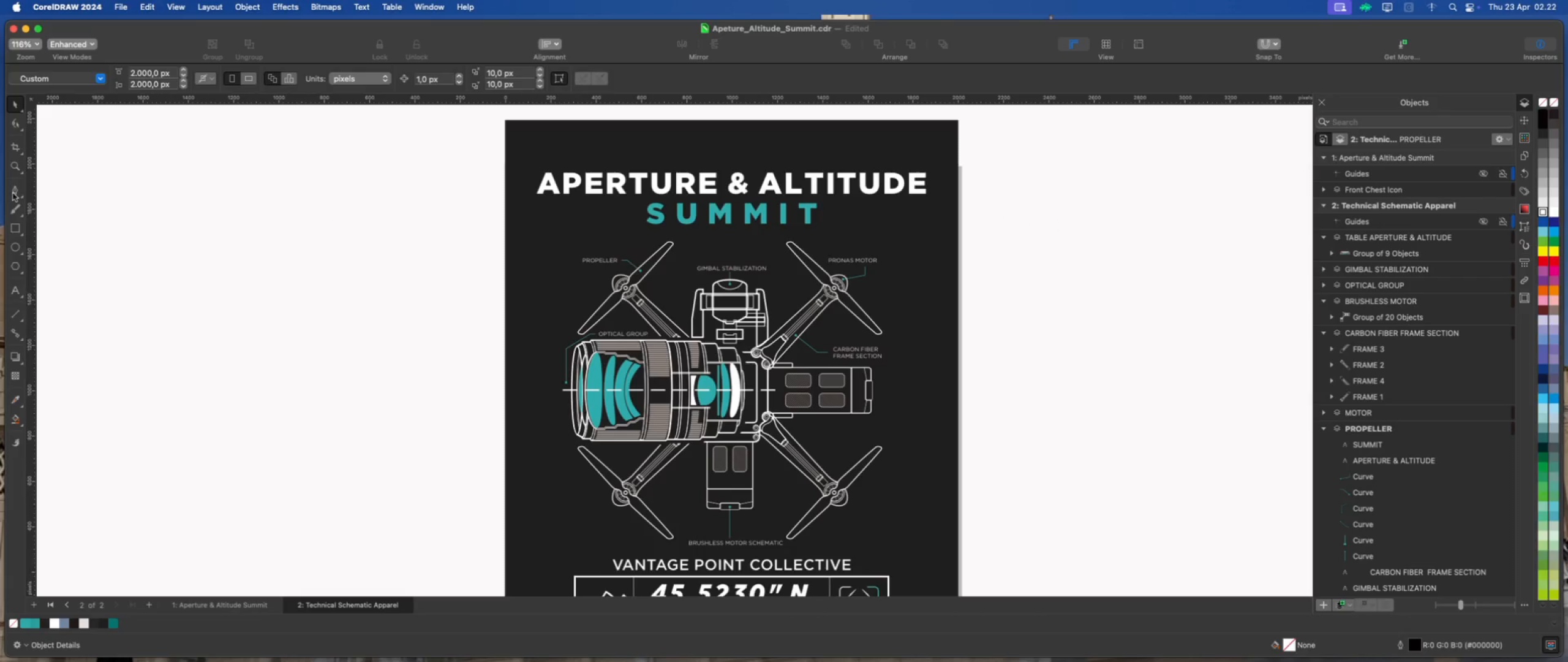 
left_click([16, 227])
 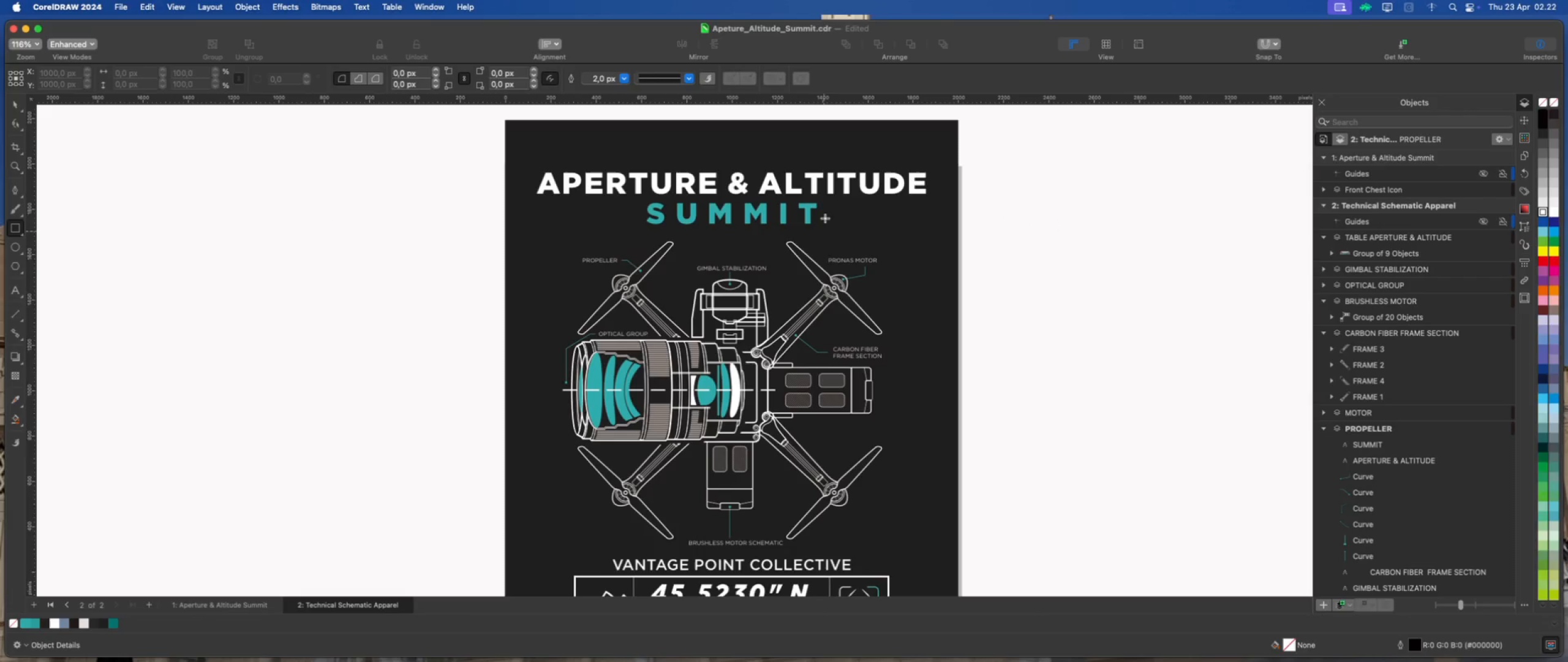 
scroll: coordinate [825, 218], scroll_direction: up, amount: 3.0
 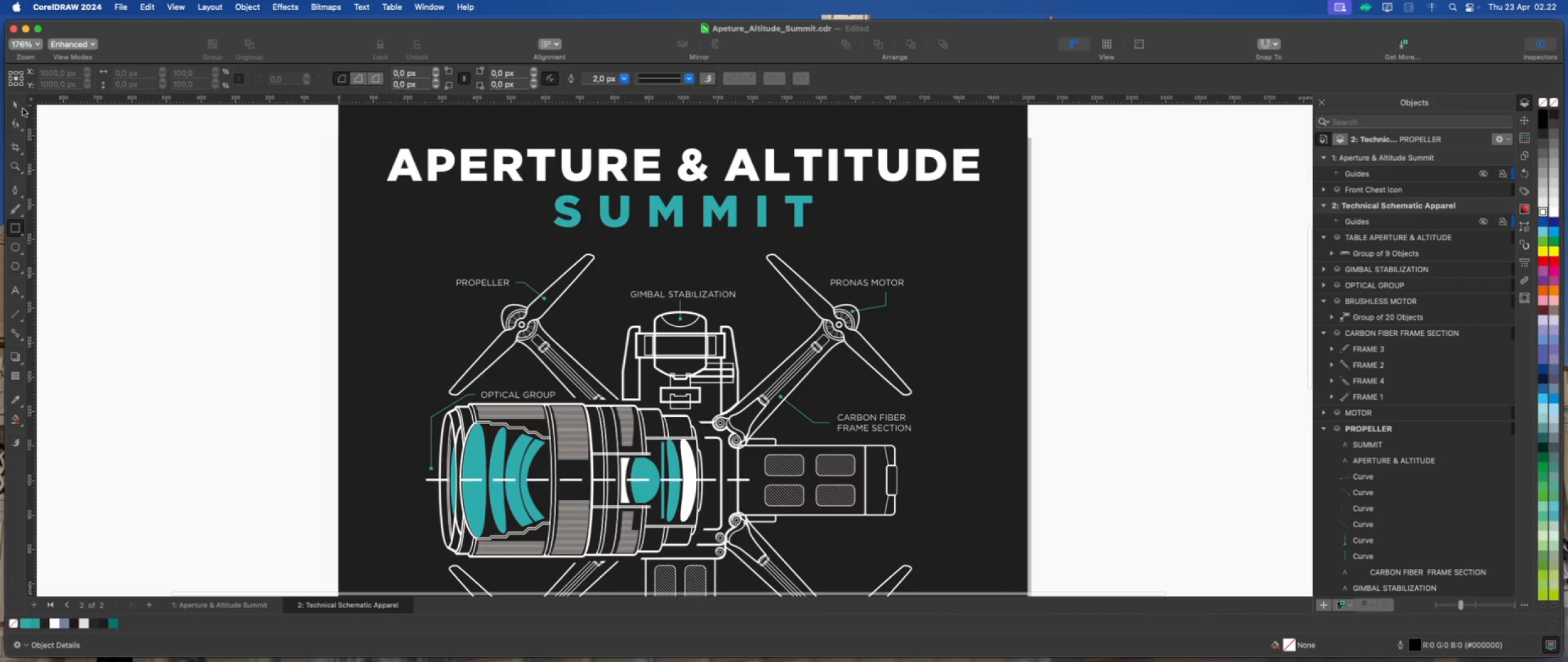 
left_click([15, 104])
 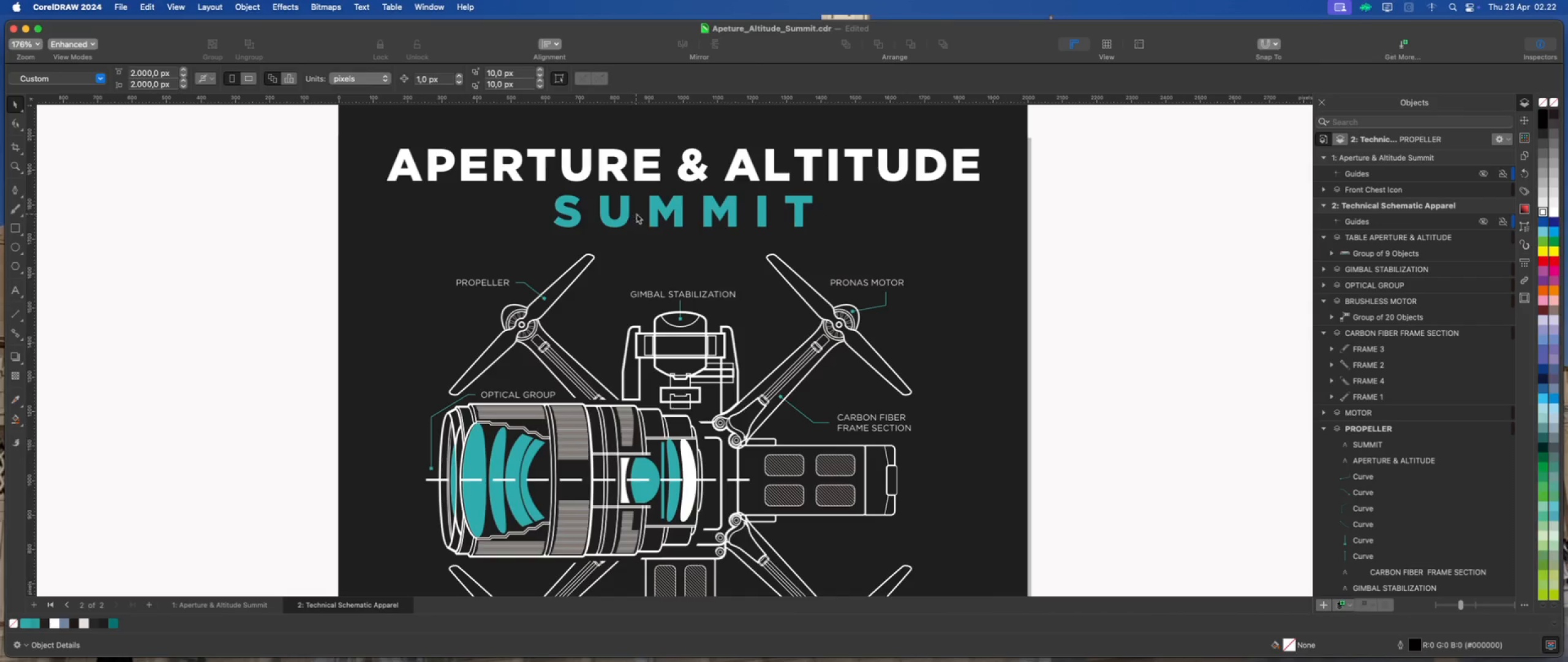 
mouse_move([666, 221])
 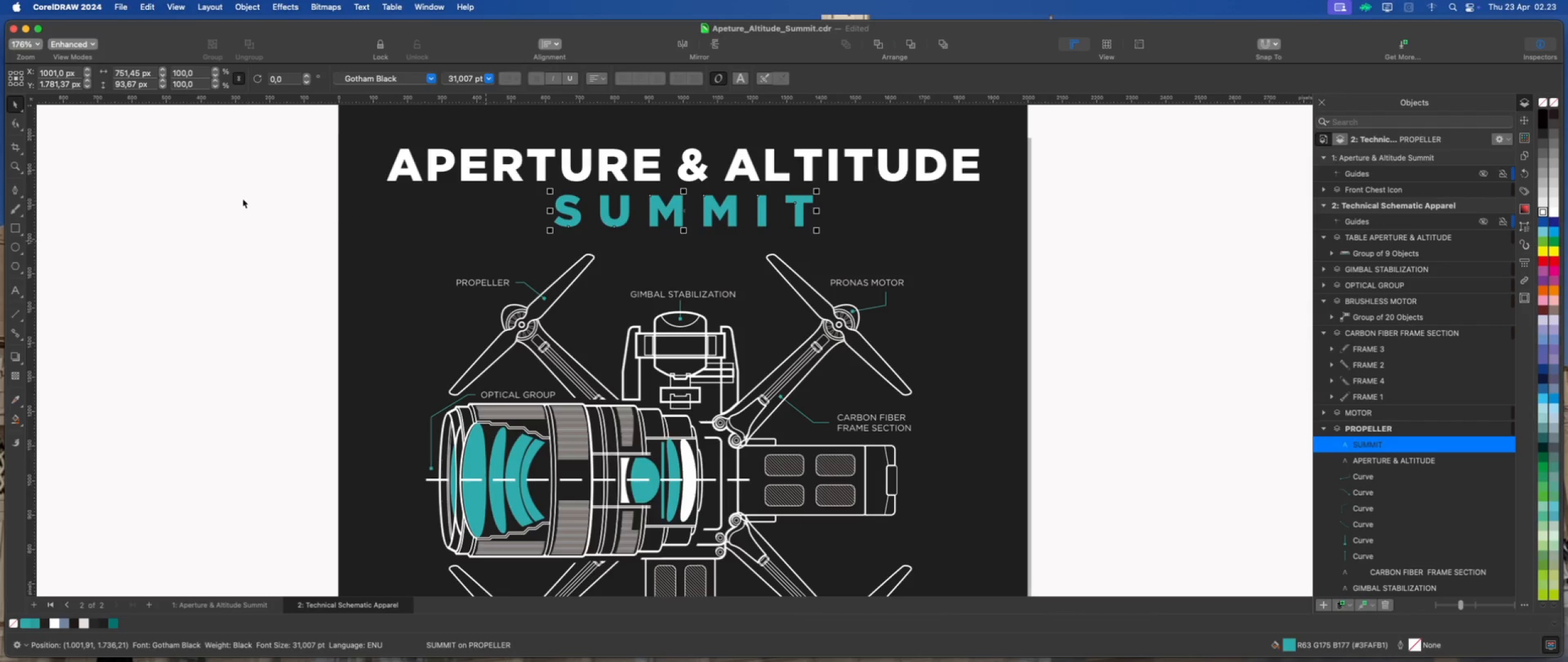 
left_click([241, 198])
 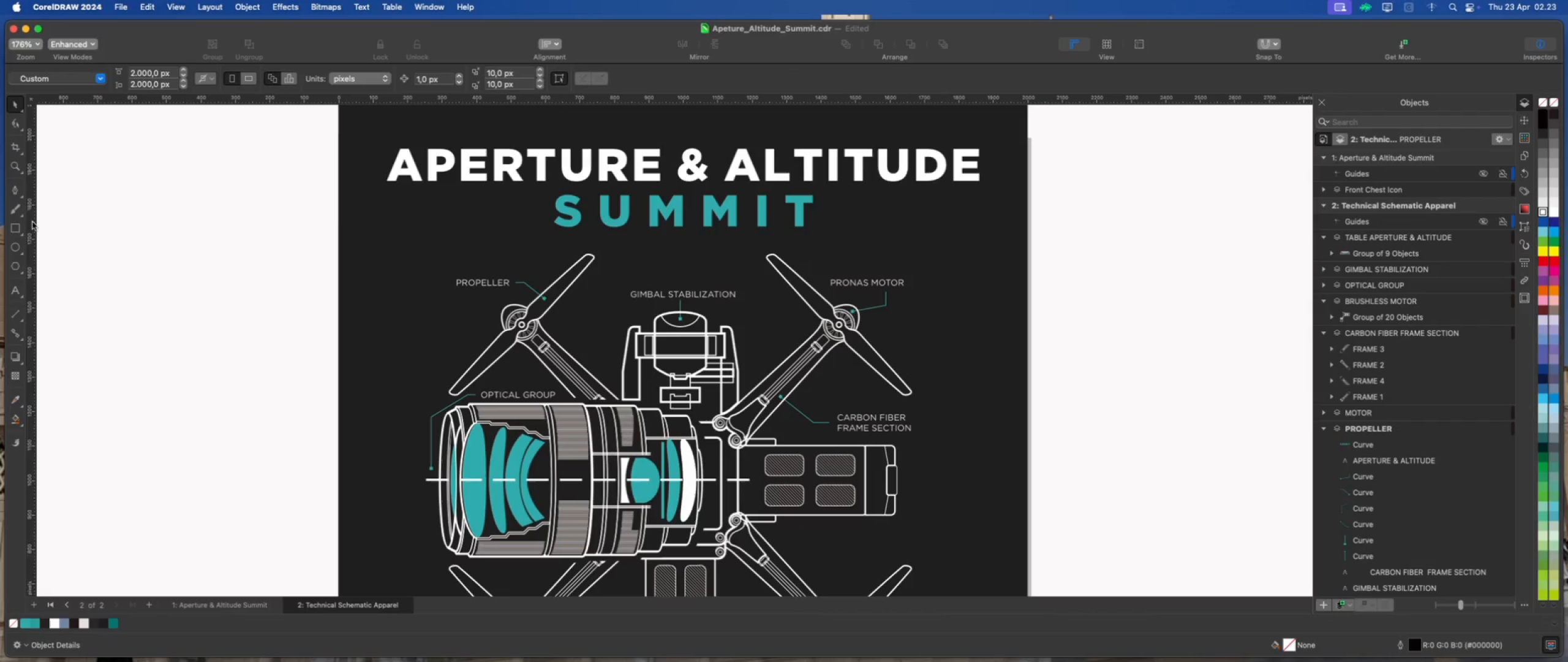 
left_click([15, 226])
 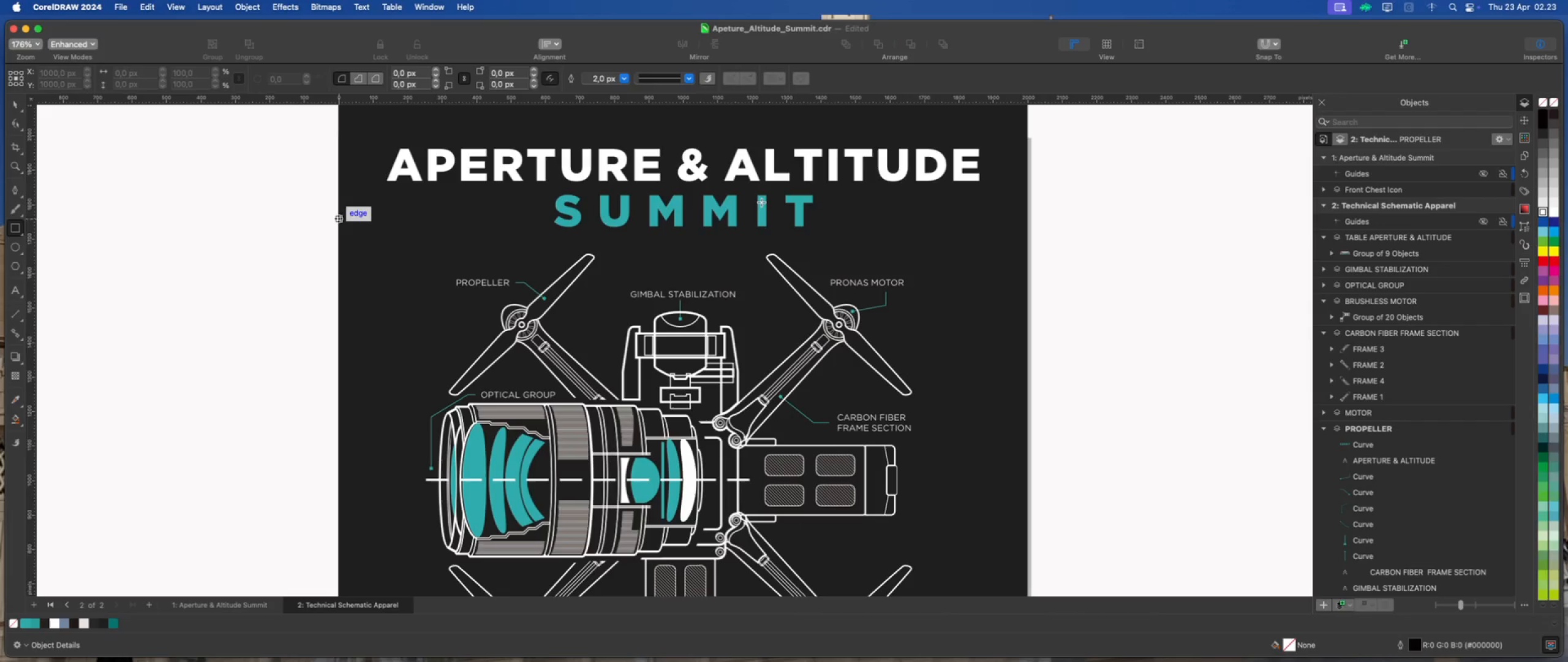 
scroll: coordinate [804, 197], scroll_direction: up, amount: 2.0
 